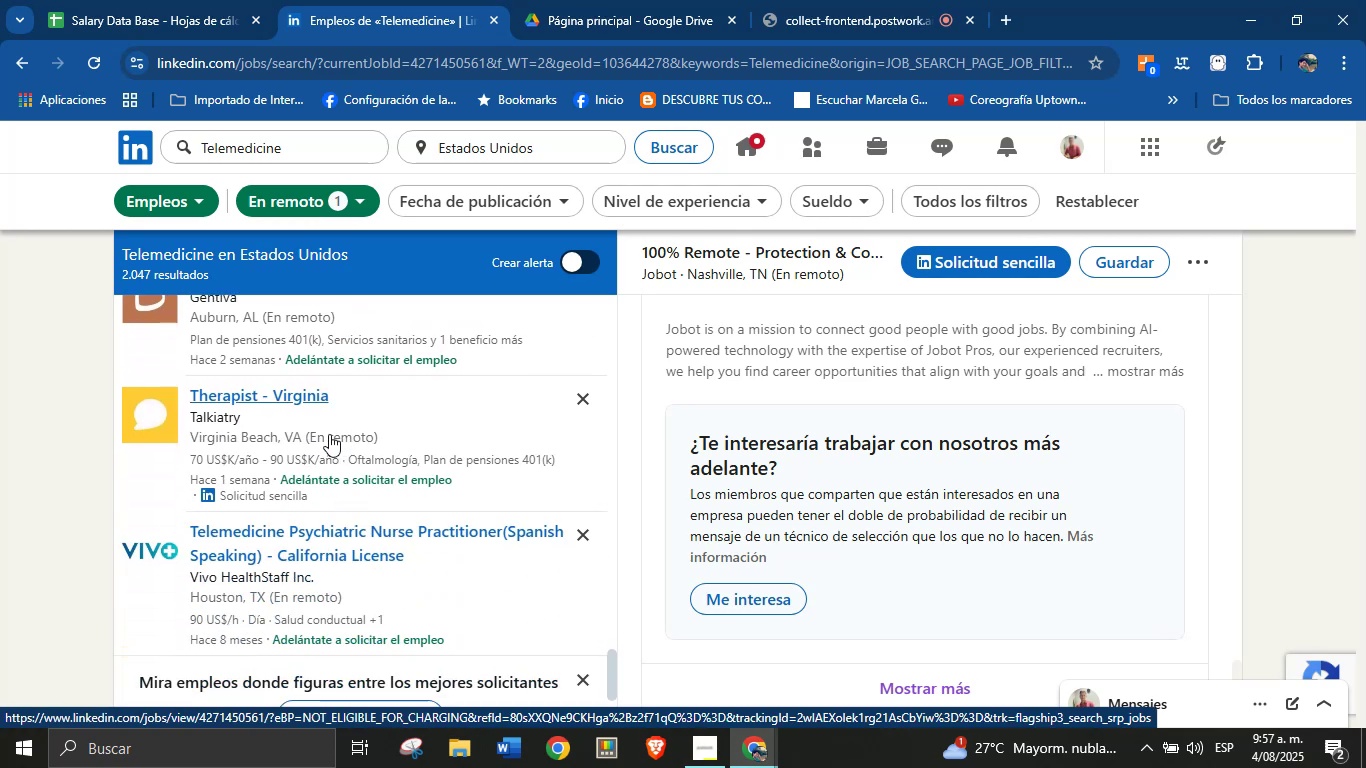 
left_click([323, 433])
 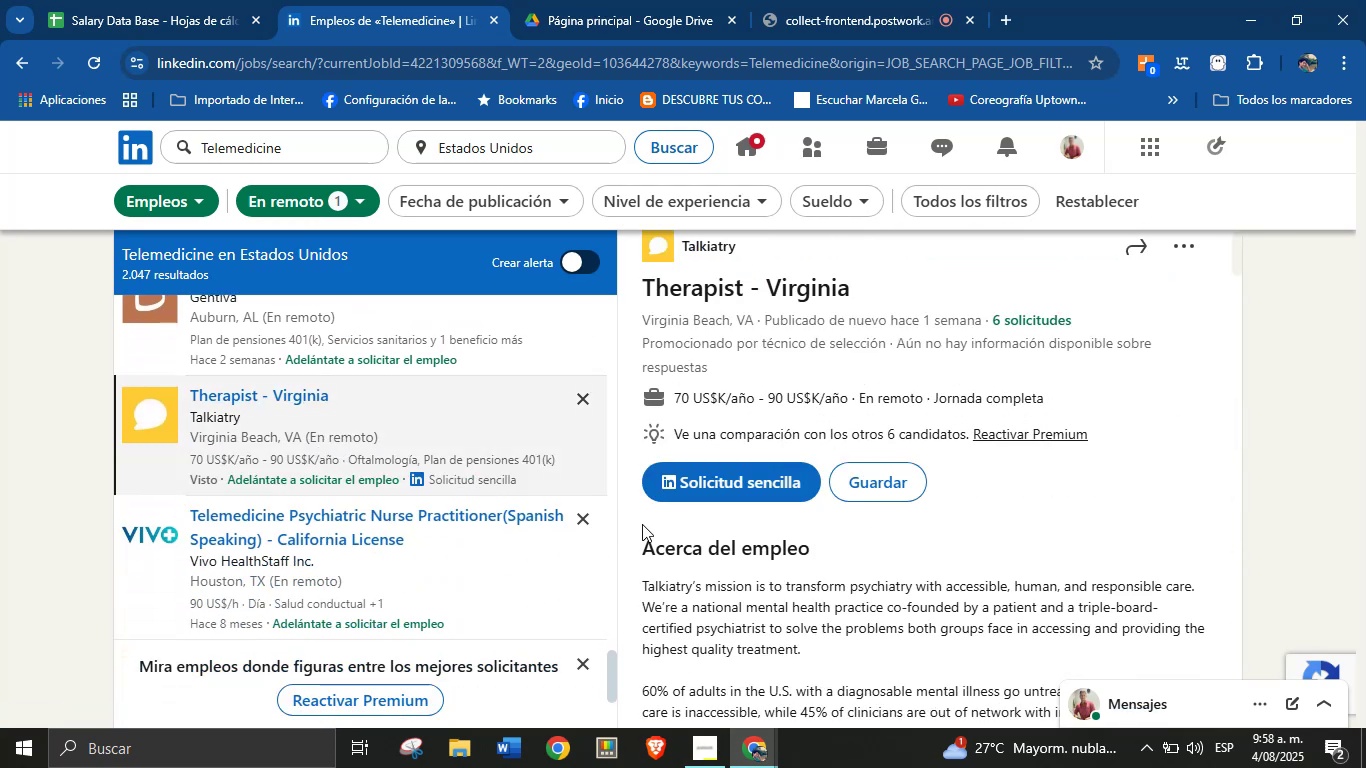 
wait(7.9)
 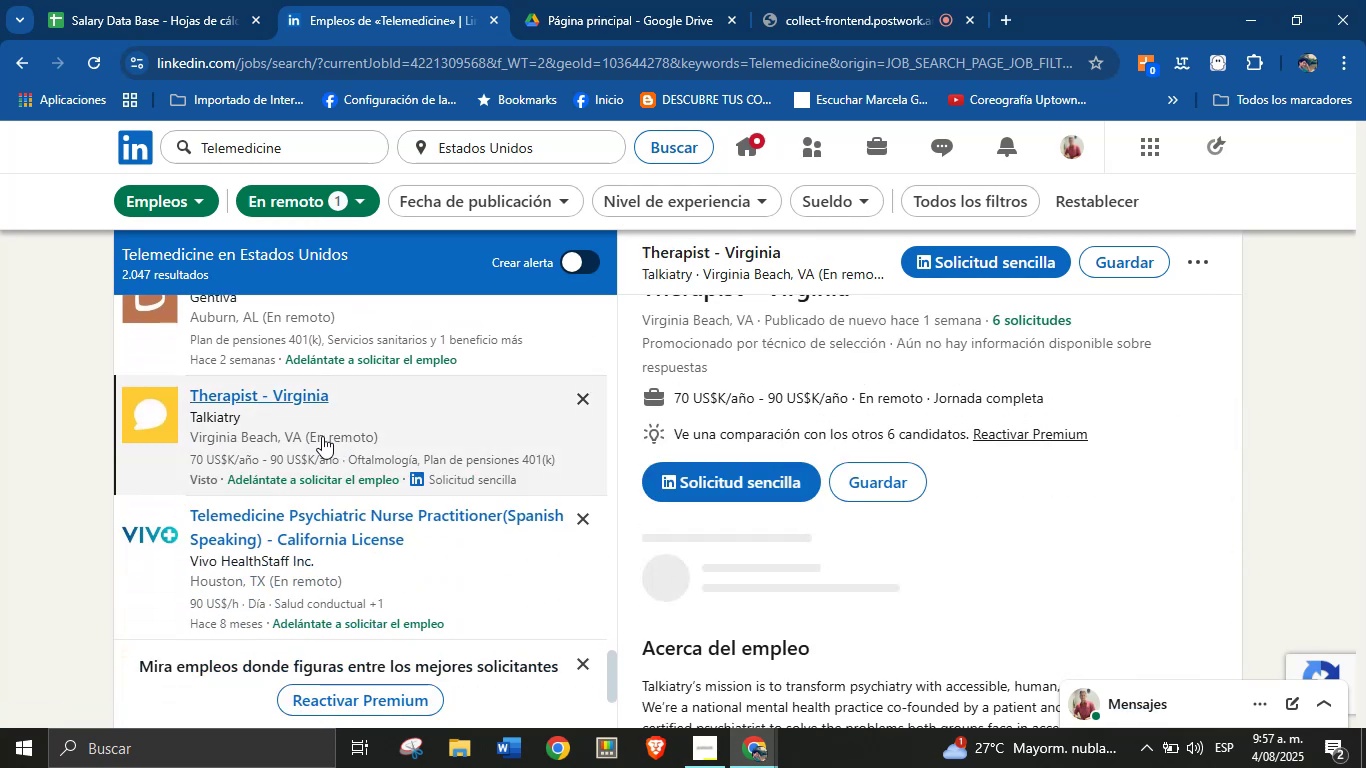 
scroll: coordinate [983, 594], scroll_direction: up, amount: 2.0
 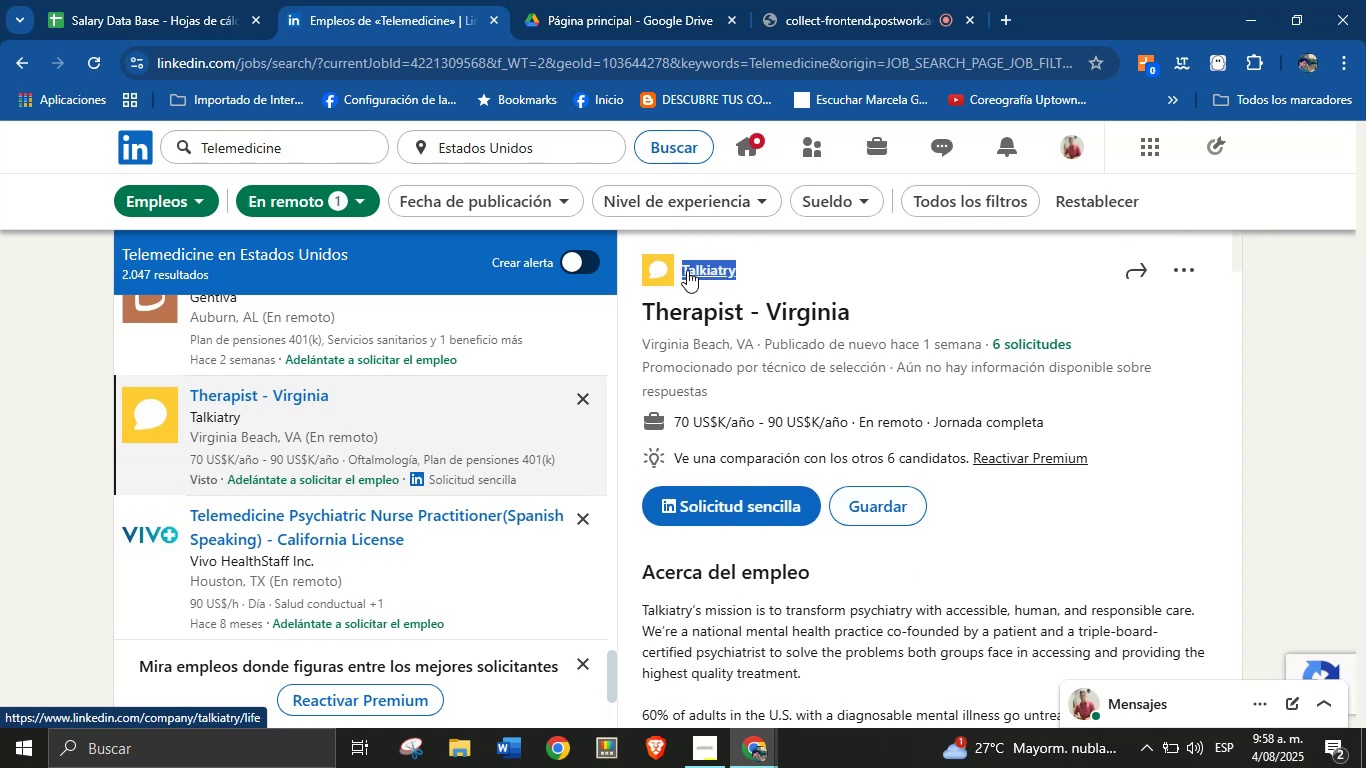 
wait(7.85)
 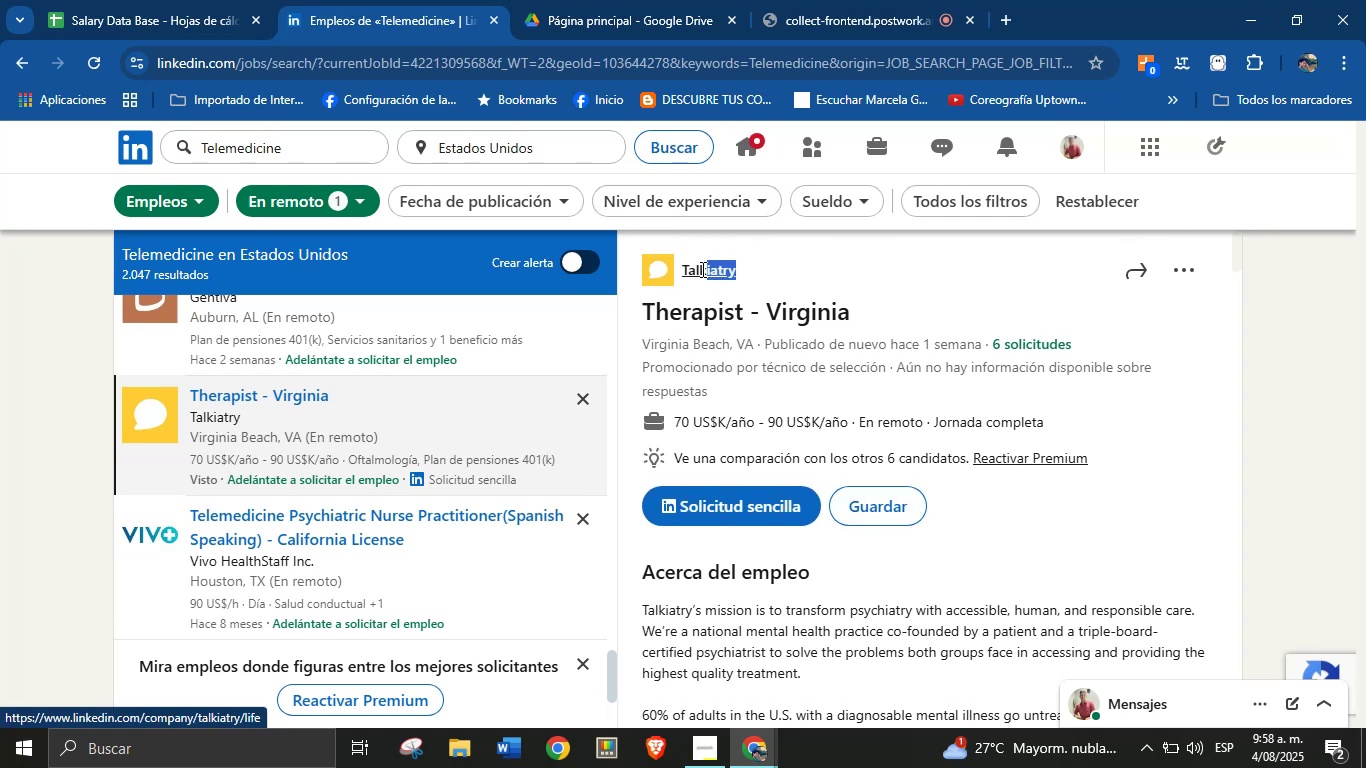 
key(Alt+Control+ControlLeft)
 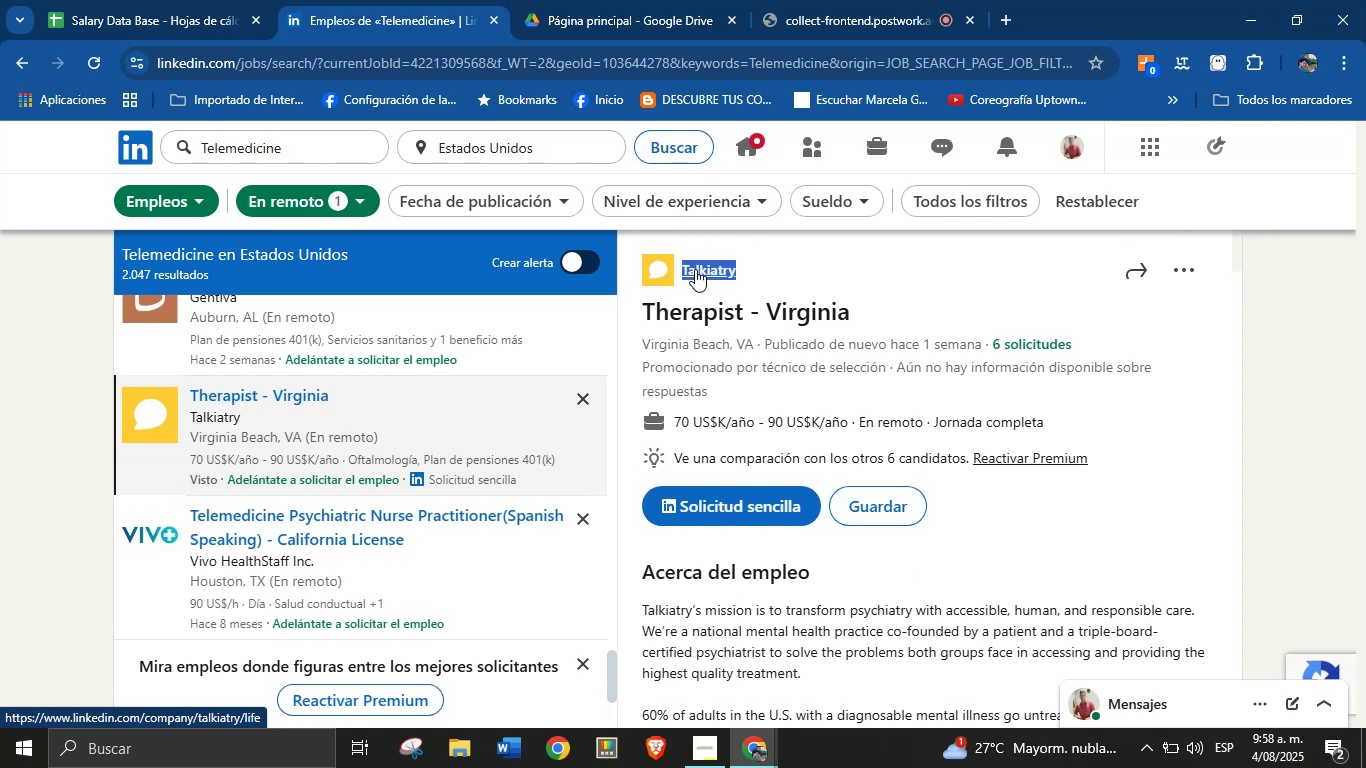 
key(Alt+AltLeft)
 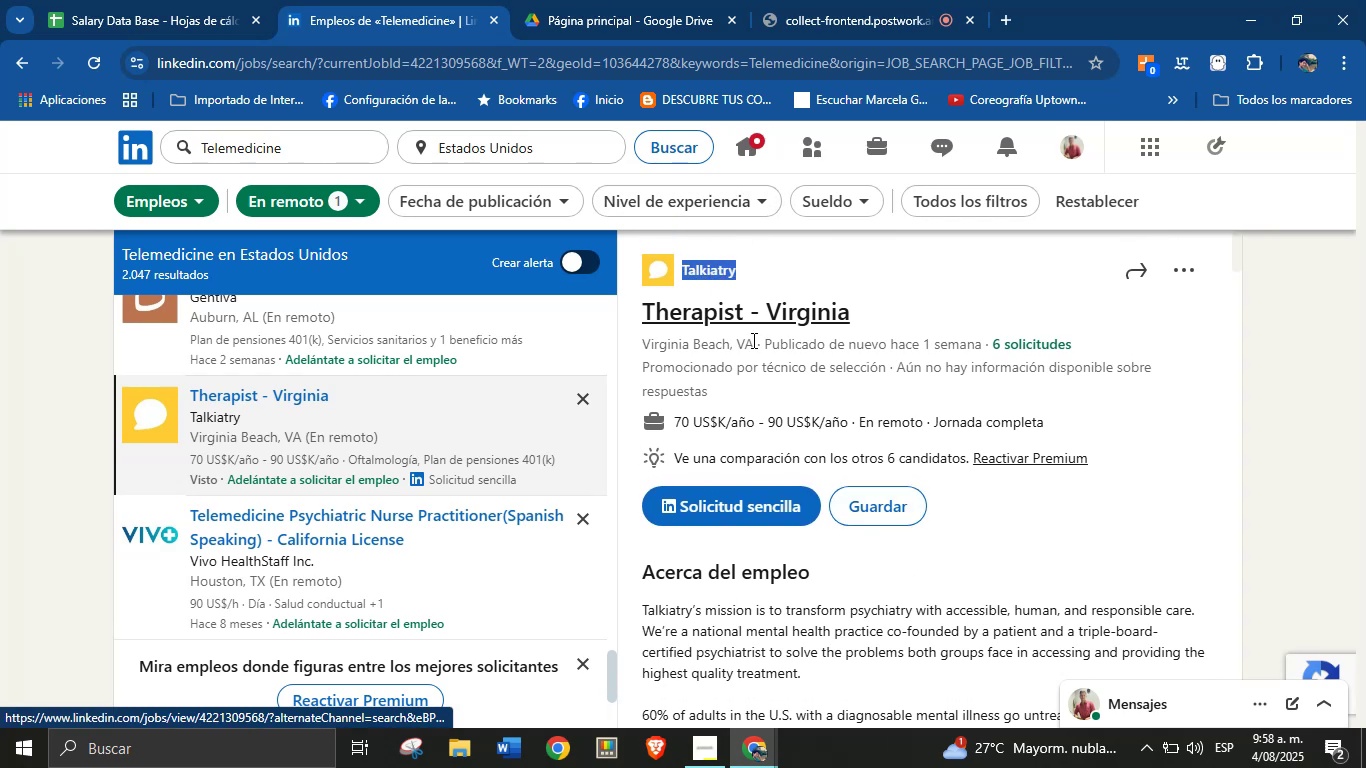 
key(Alt+Control+C)
 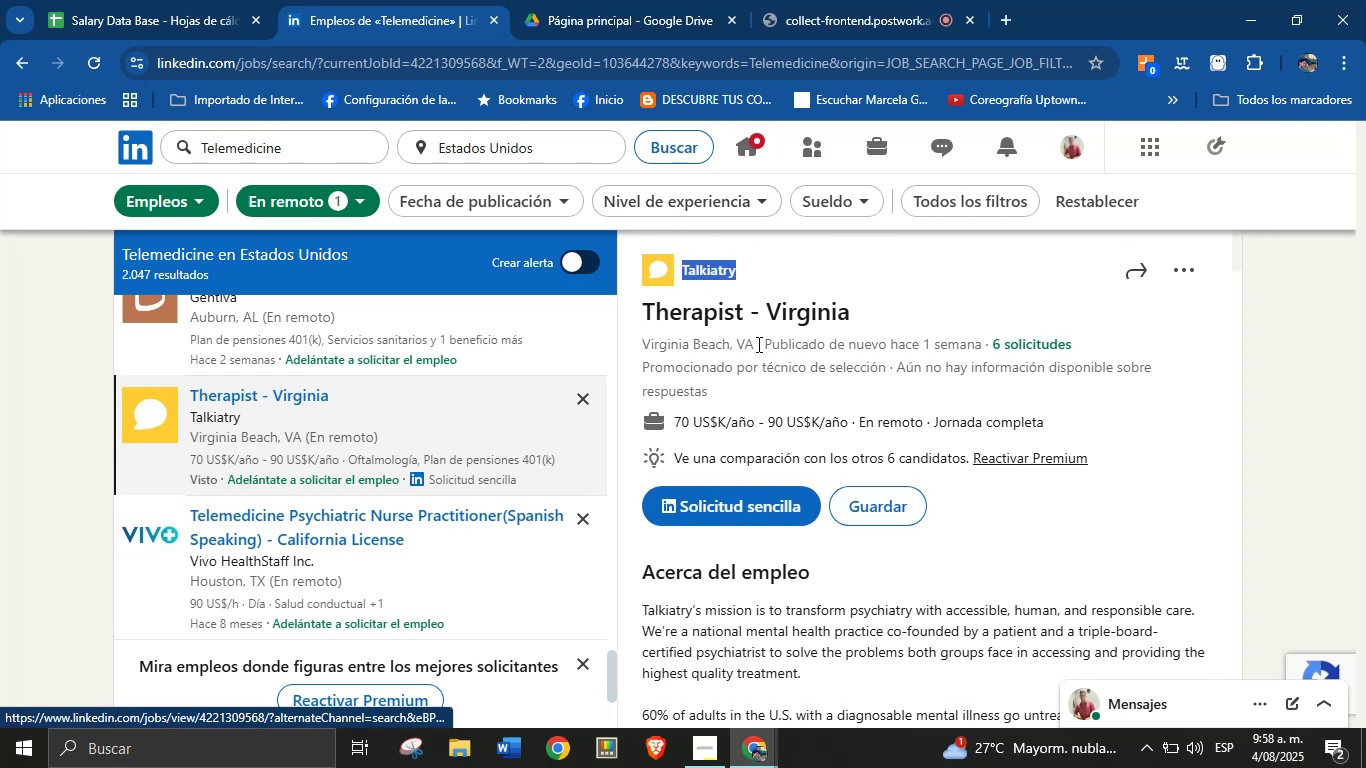 
left_click([758, 344])
 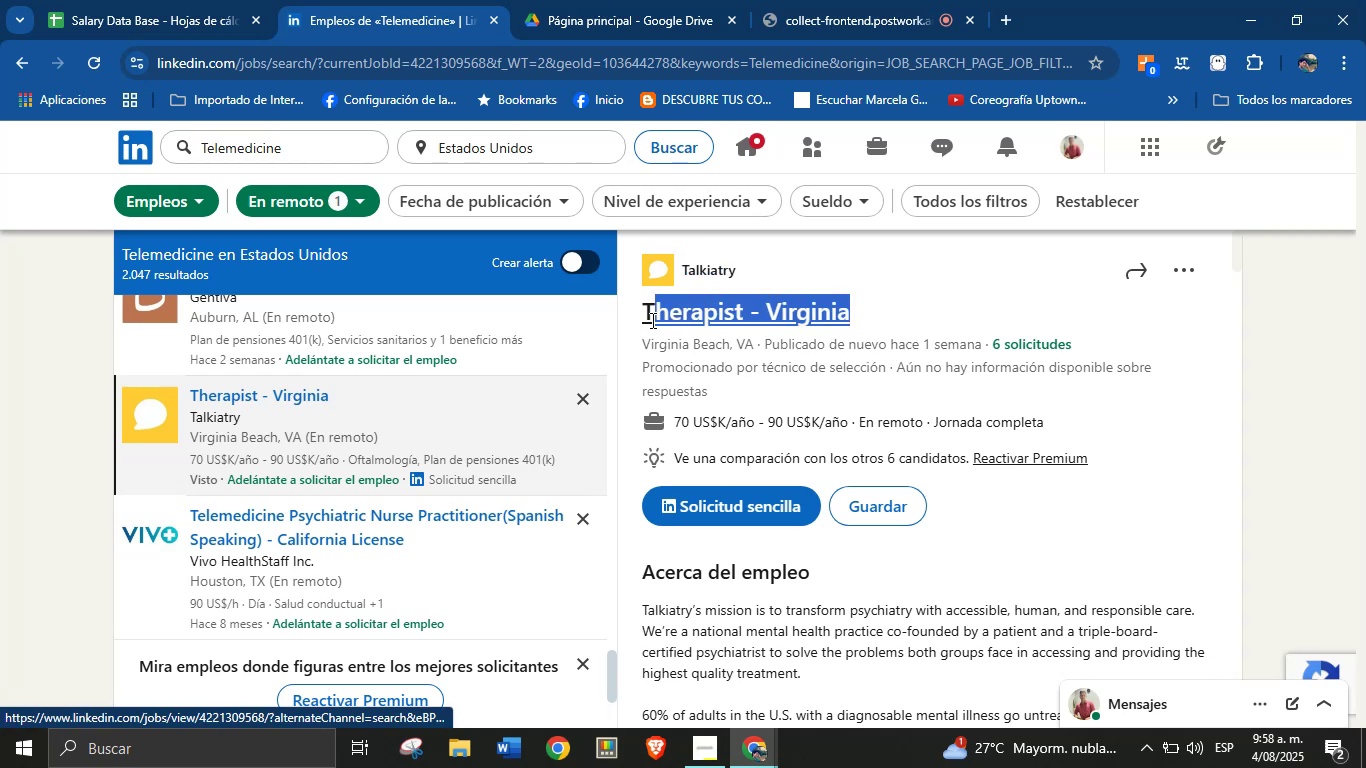 
key(Alt+AltLeft)
 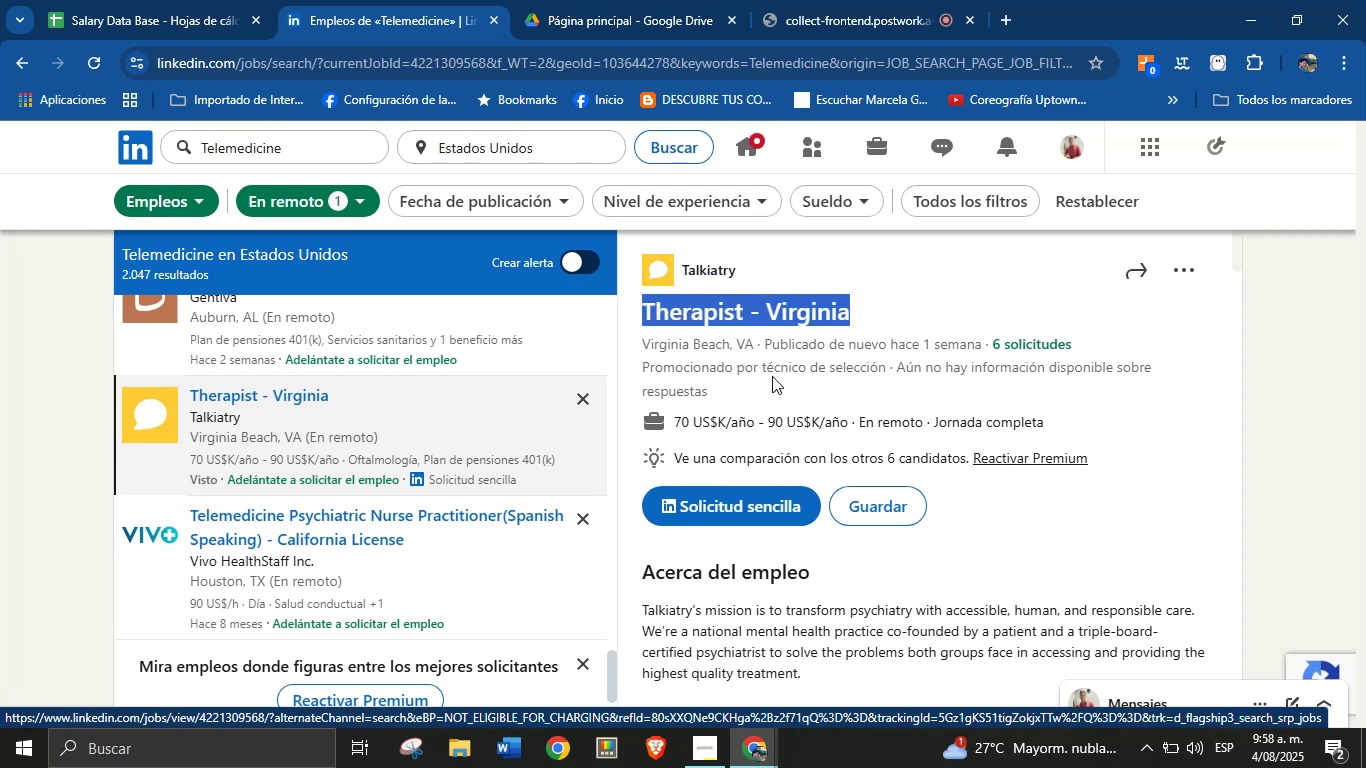 
key(Alt+Control+ControlLeft)
 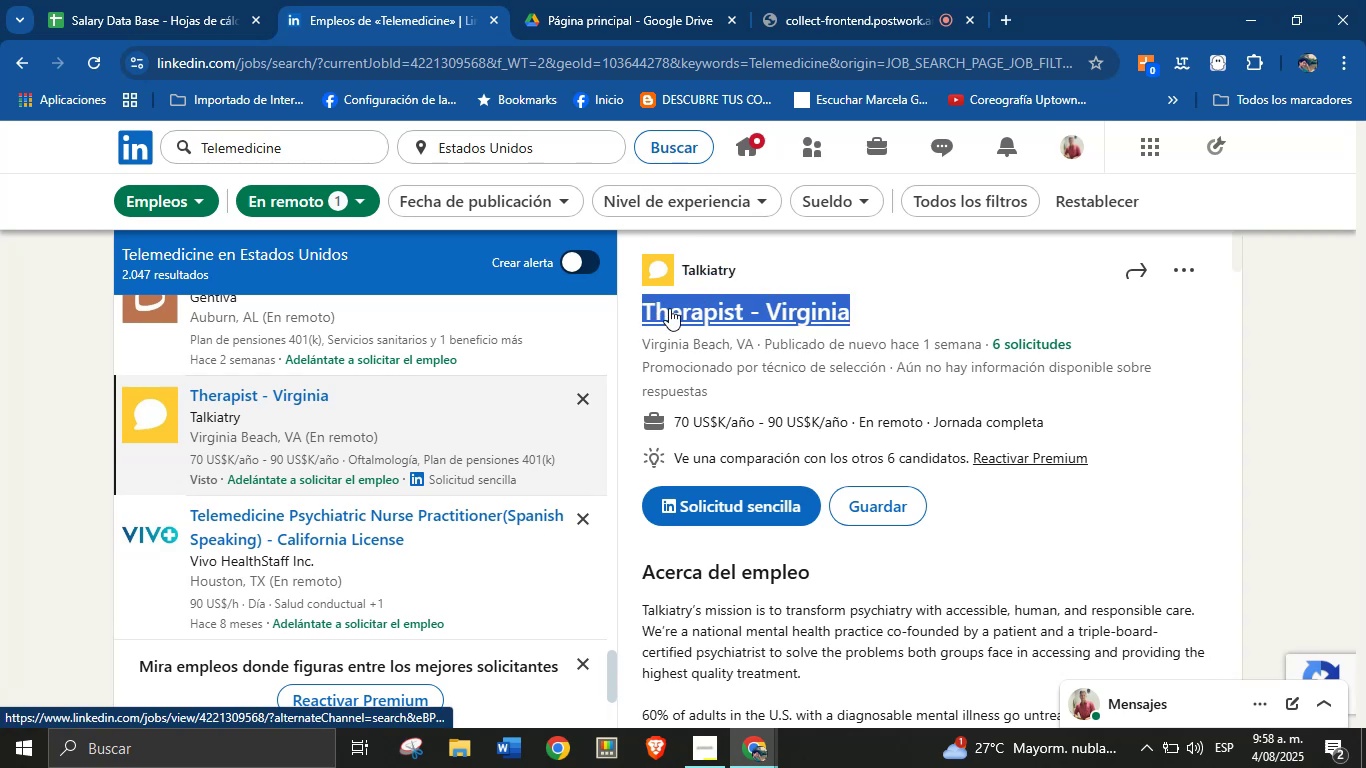 
key(Alt+Control+C)
 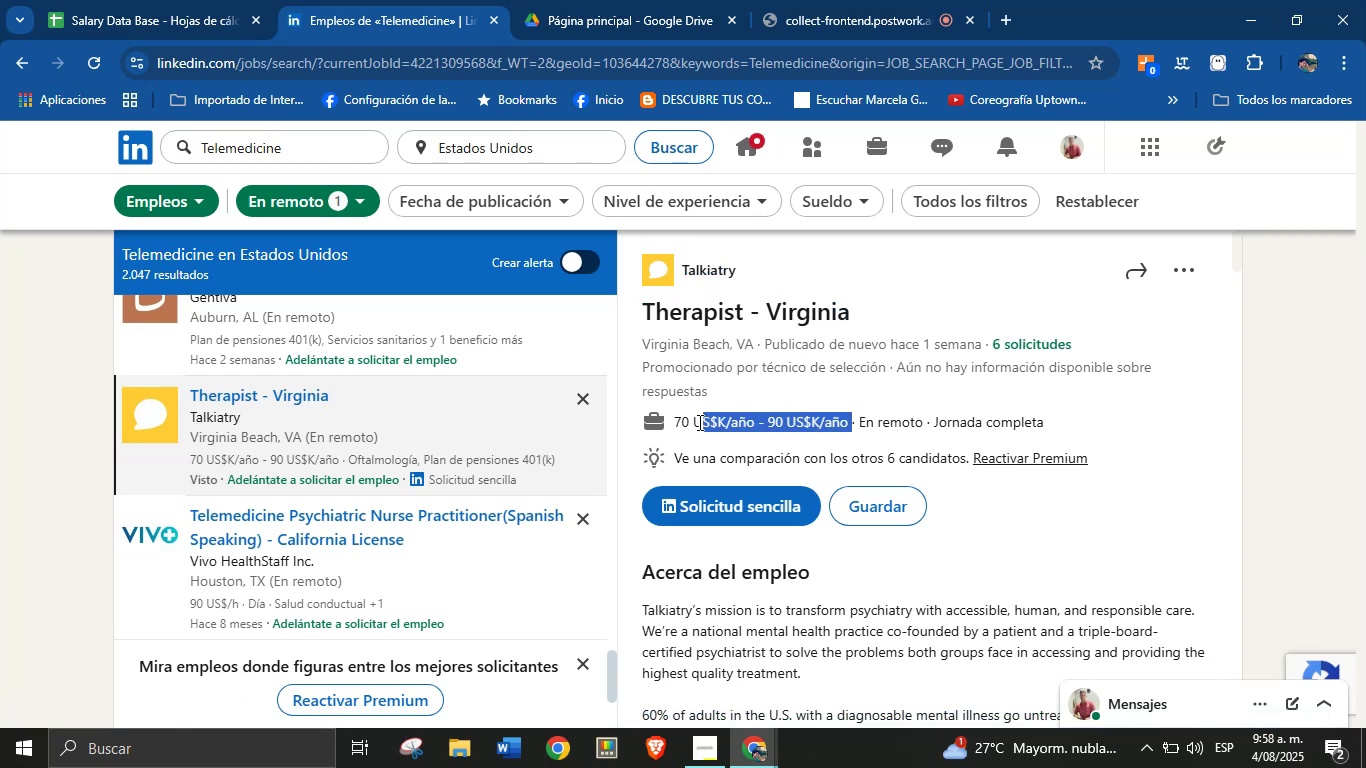 
key(Alt+Control+ControlLeft)
 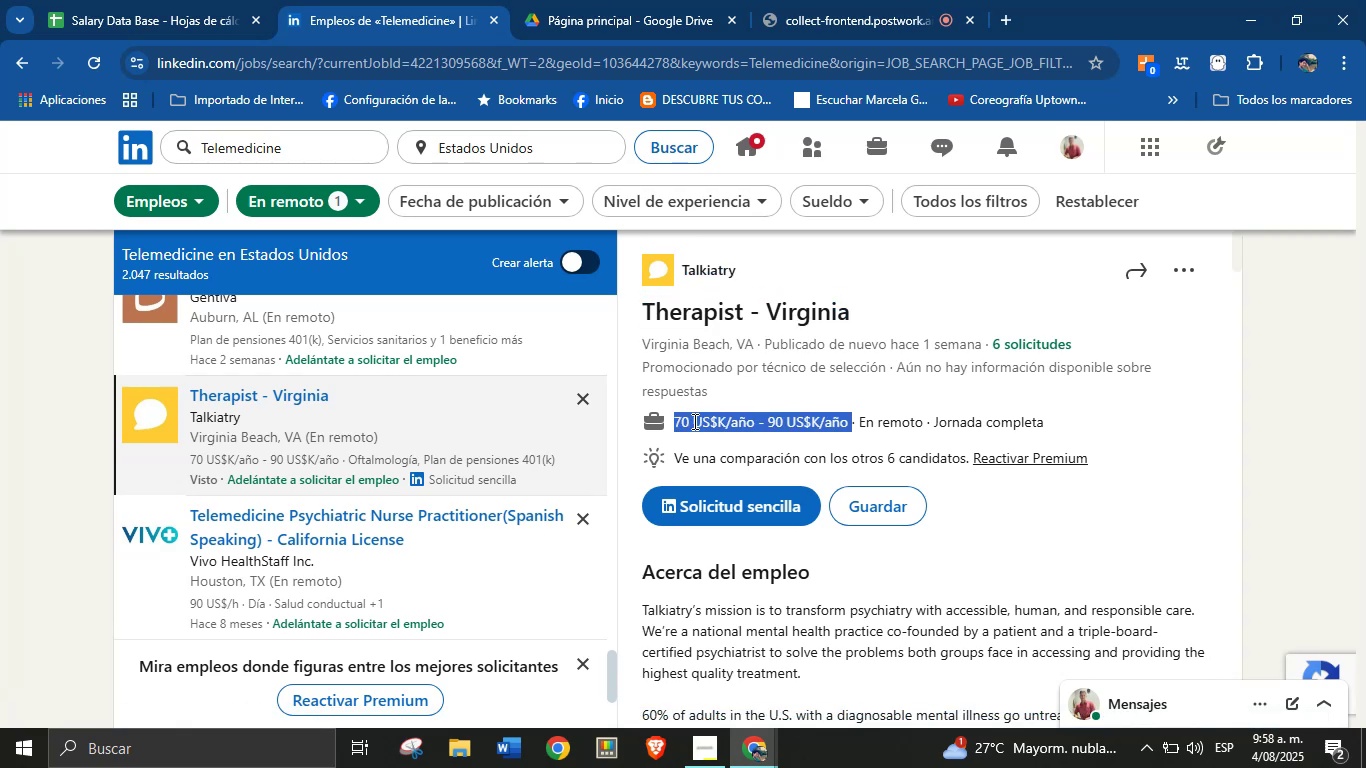 
key(Alt+AltLeft)
 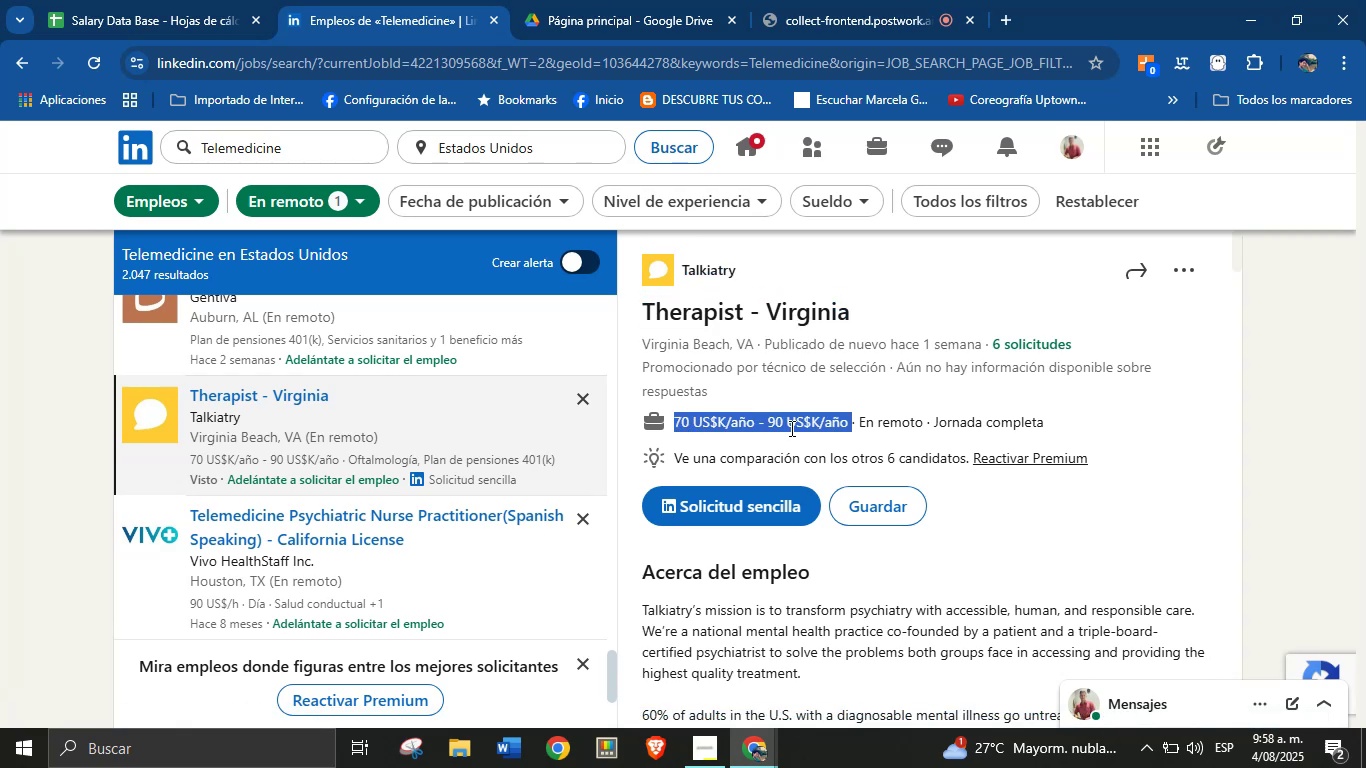 
key(Alt+Control+C)
 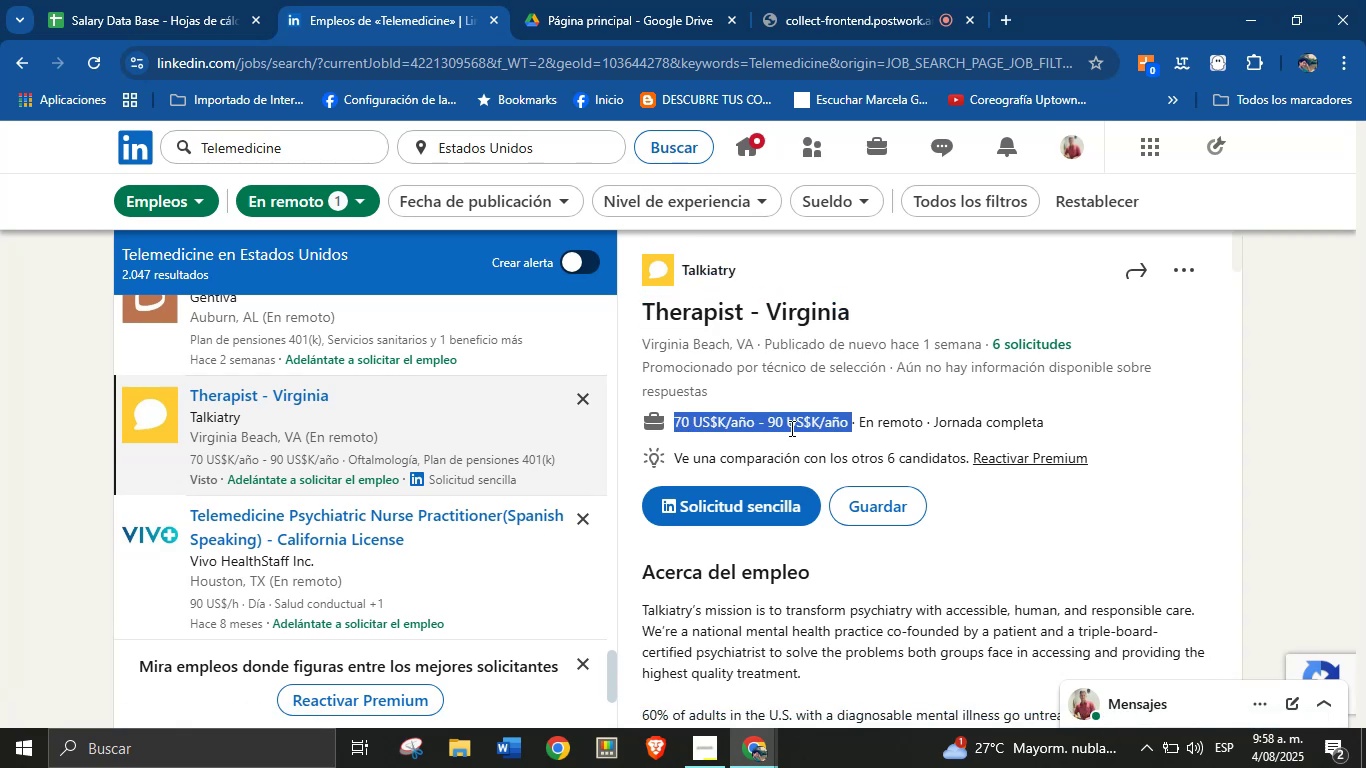 
scroll: coordinate [830, 464], scroll_direction: down, amount: 8.0
 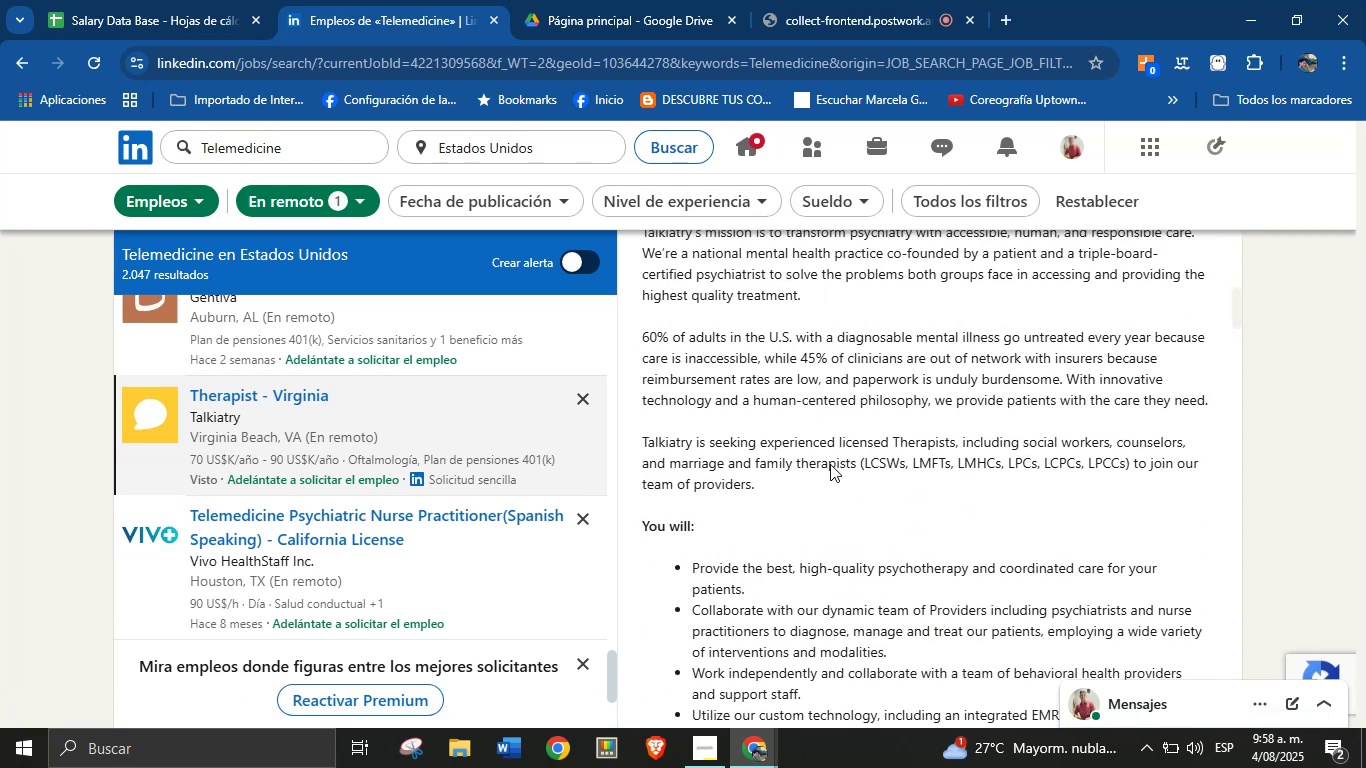 
left_click([838, 457])
 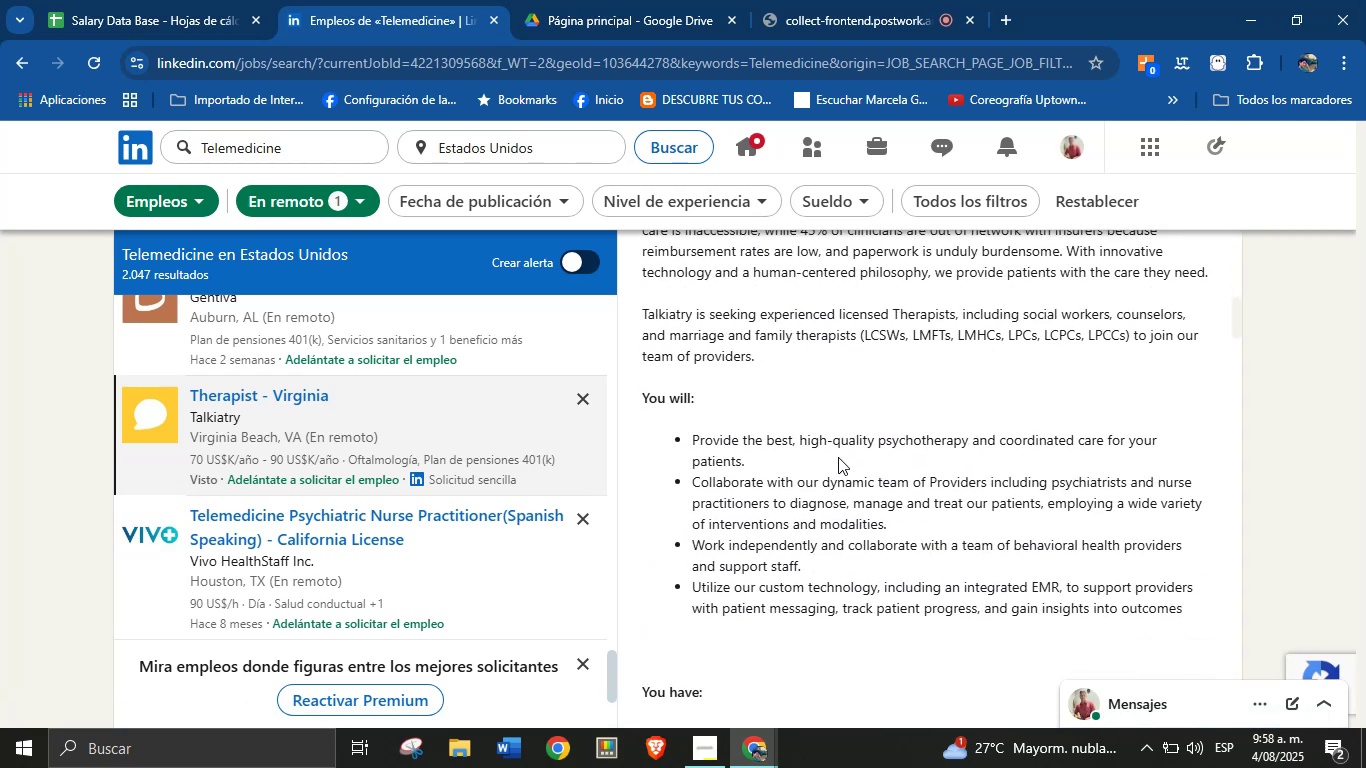 
scroll: coordinate [828, 517], scroll_direction: down, amount: 38.0
 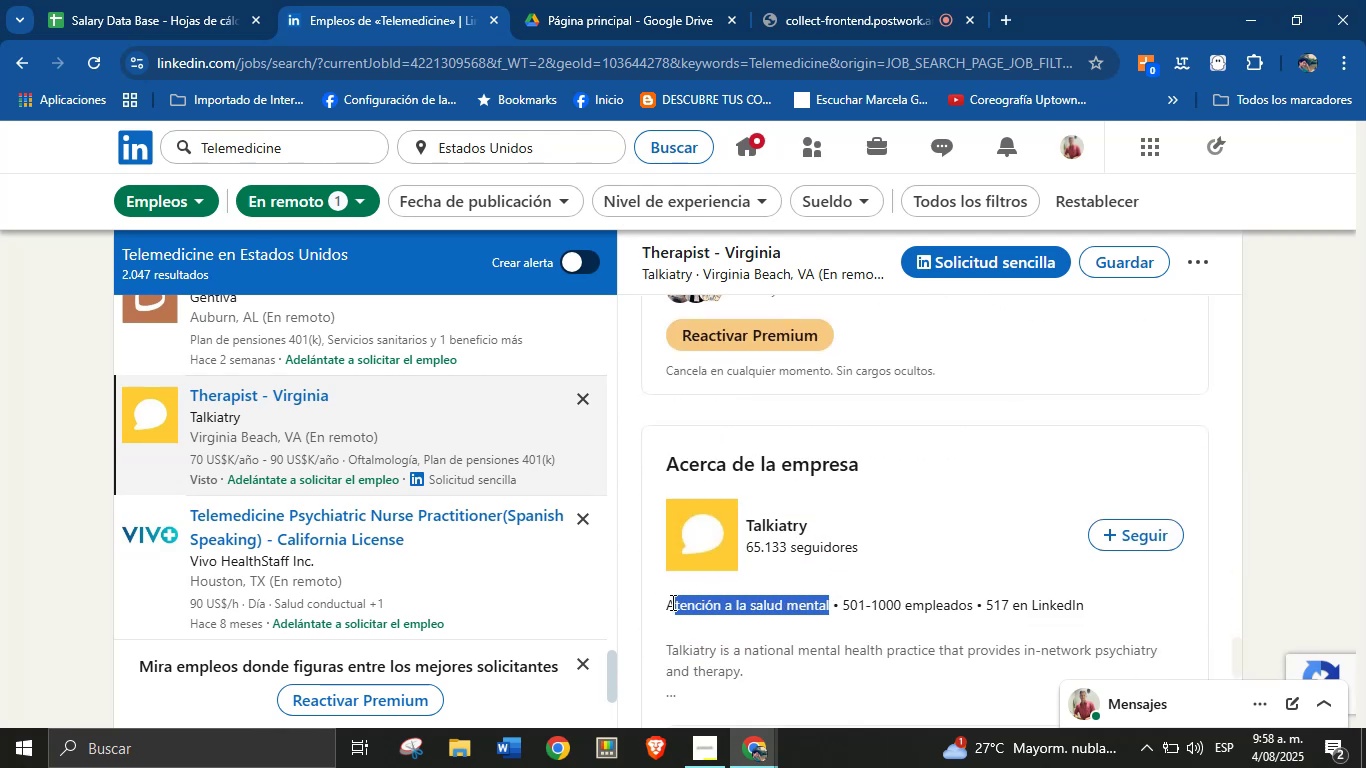 
key(Alt+AltLeft)
 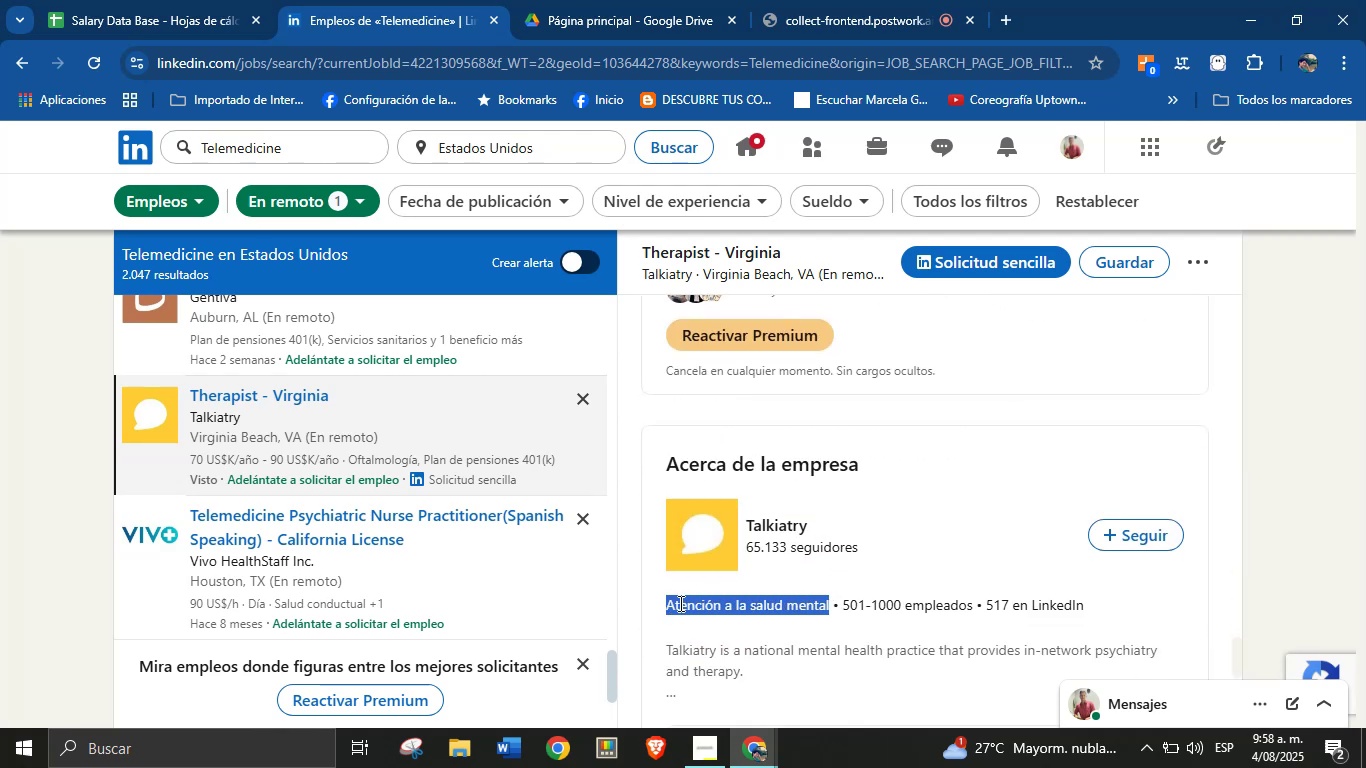 
key(Alt+Control+ControlLeft)
 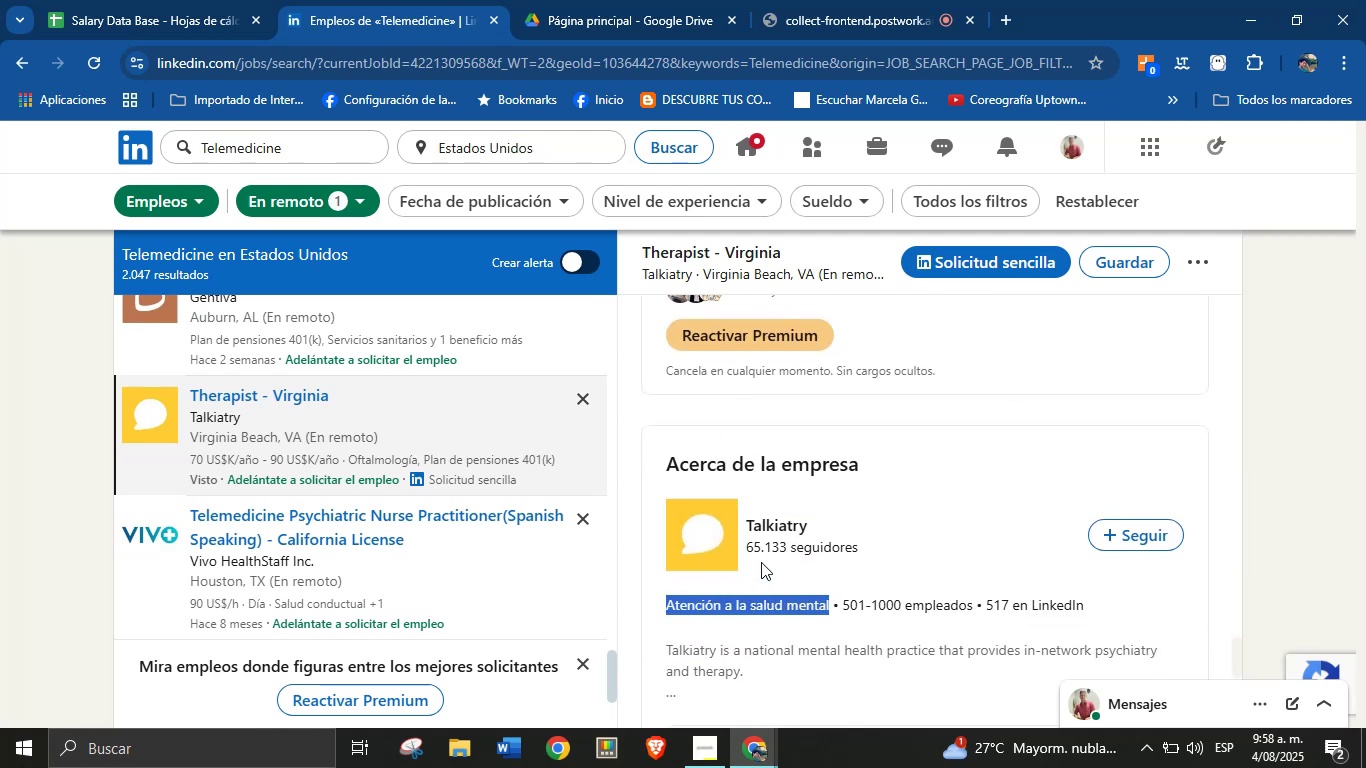 
key(Alt+Control+C)
 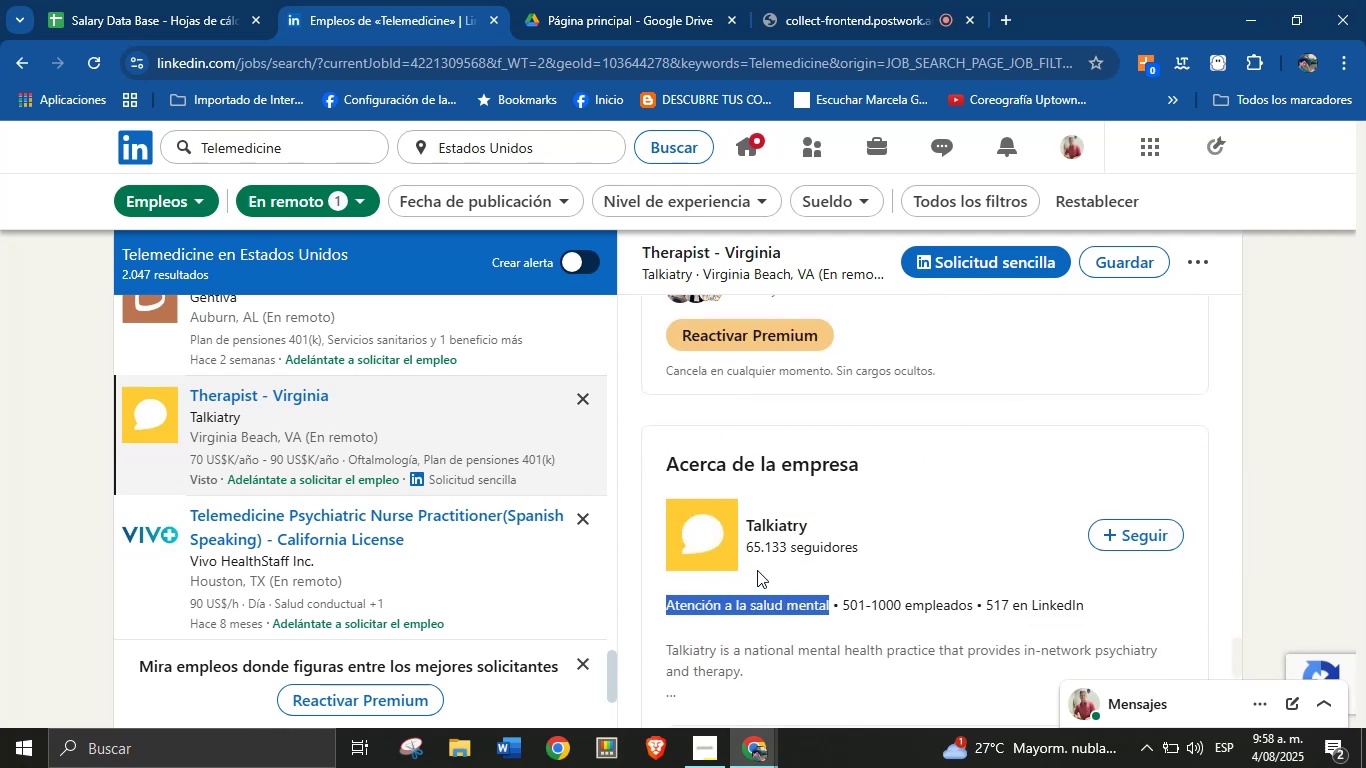 
scroll: coordinate [775, 521], scroll_direction: down, amount: 5.0
 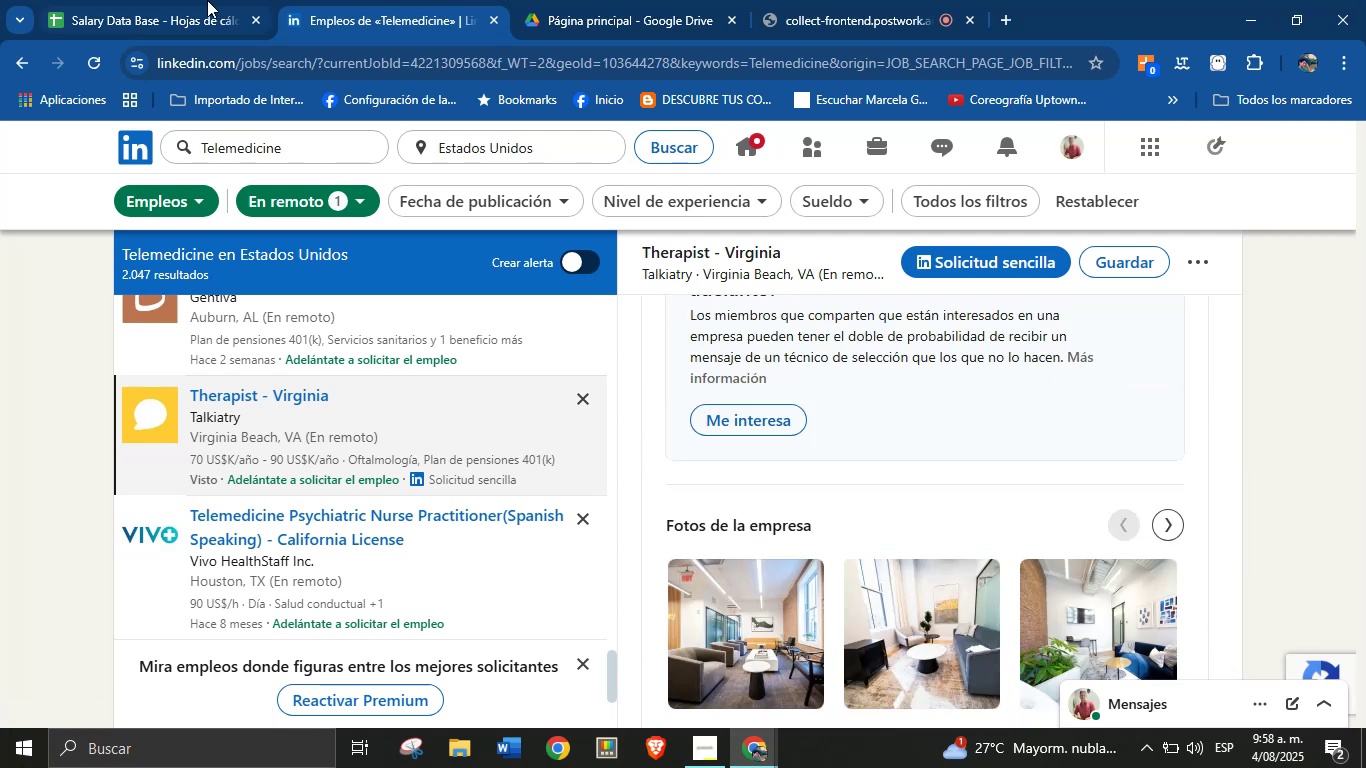 
left_click([108, 0])
 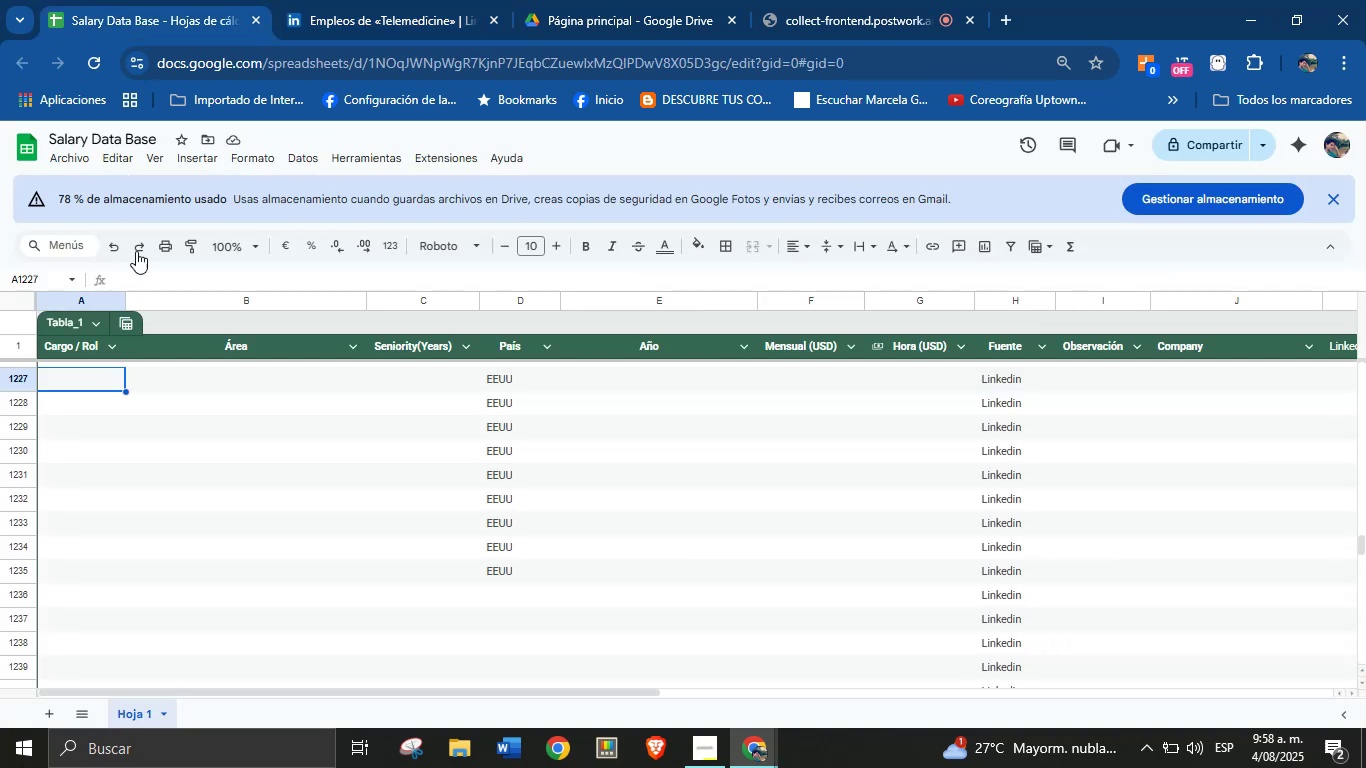 
key(Meta+MetaLeft)
 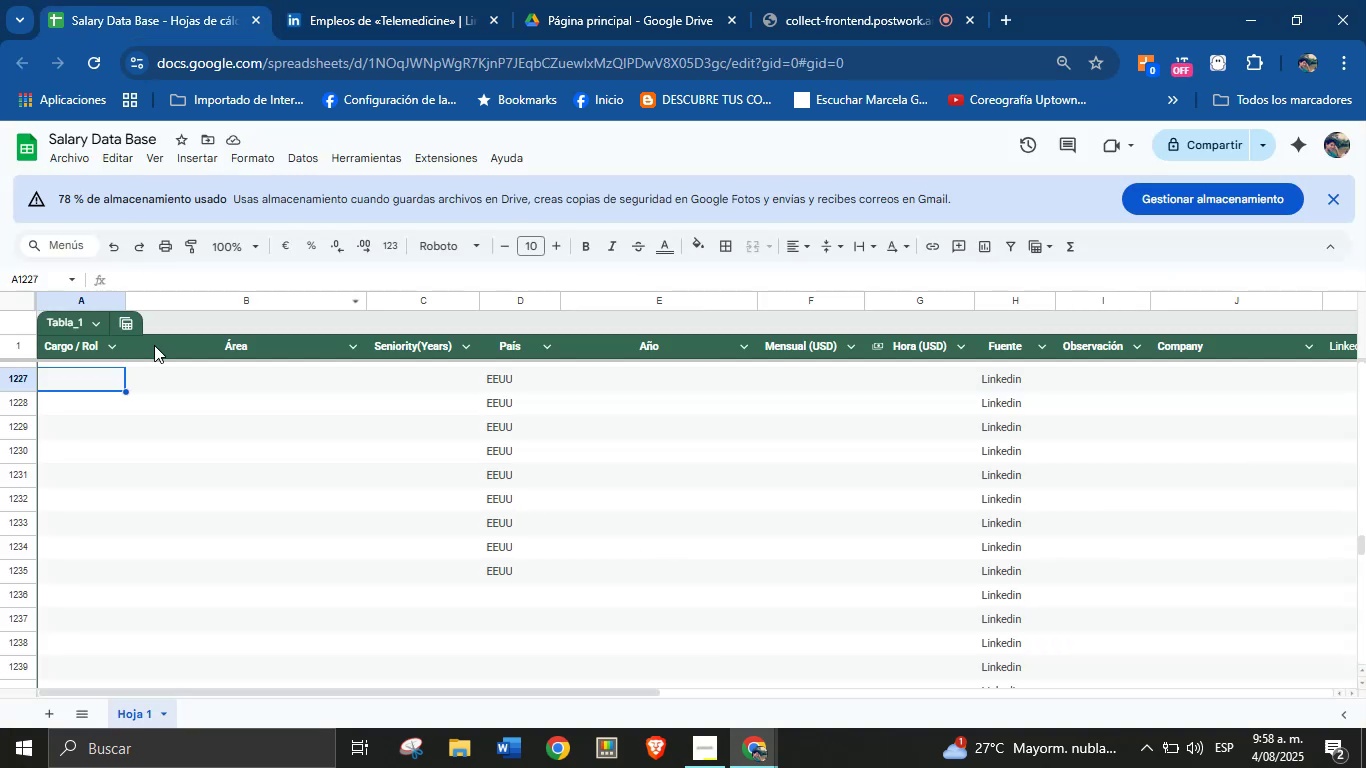 
key(Meta+V)
 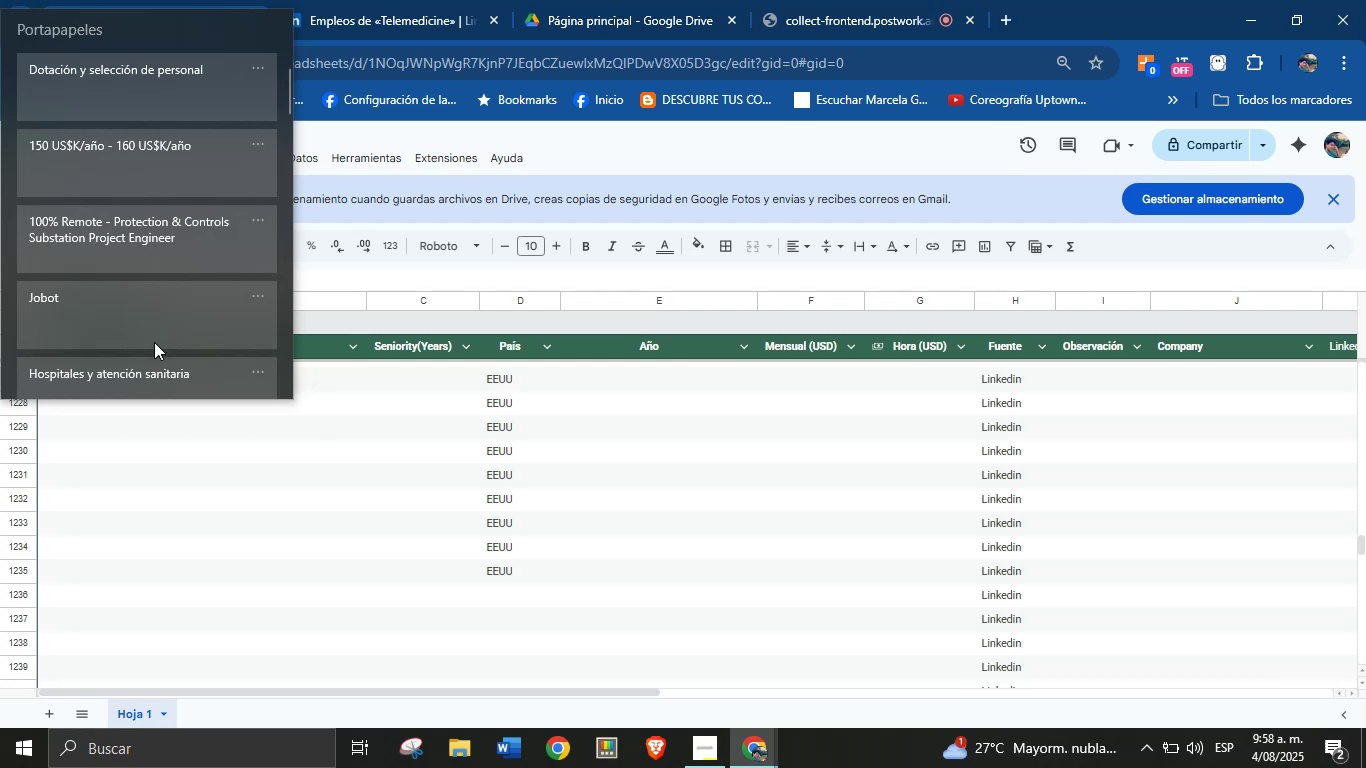 
key(Meta+MetaLeft)
 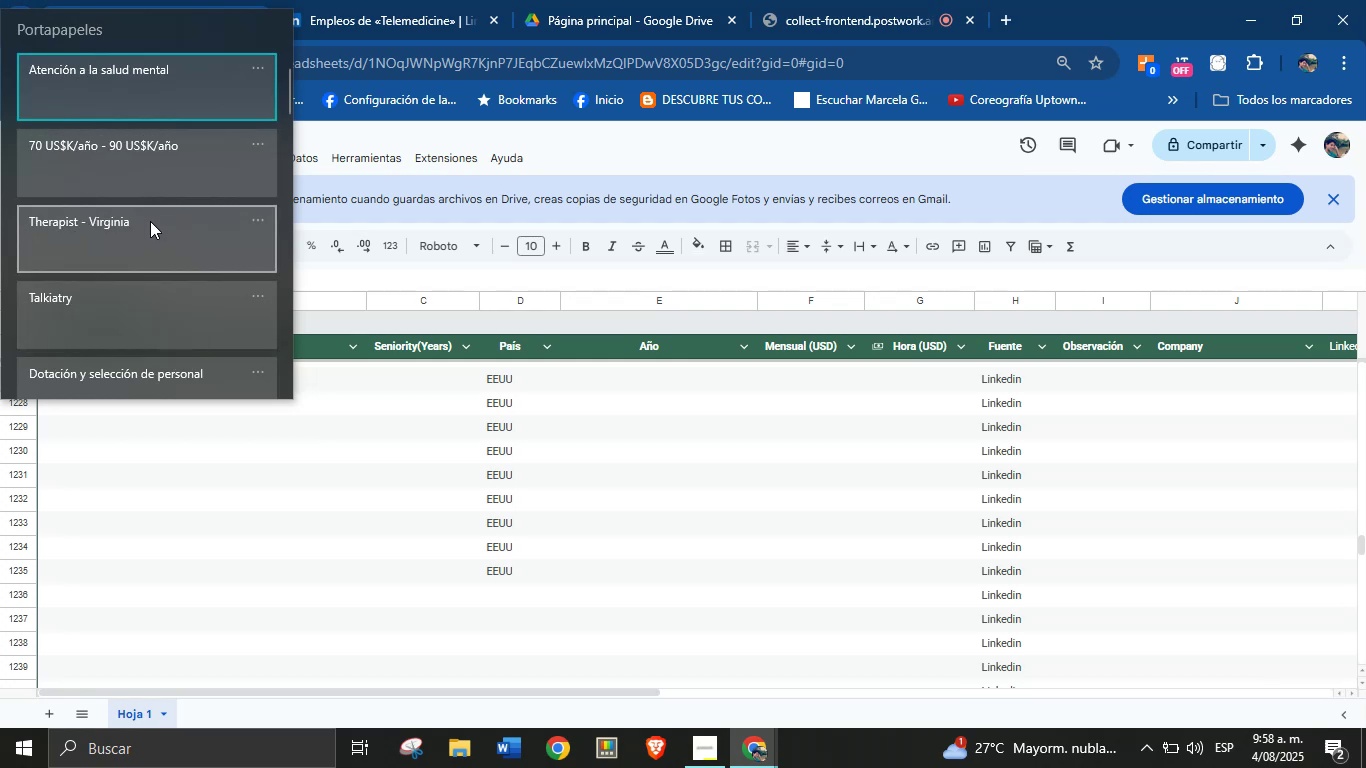 
left_click([150, 232])
 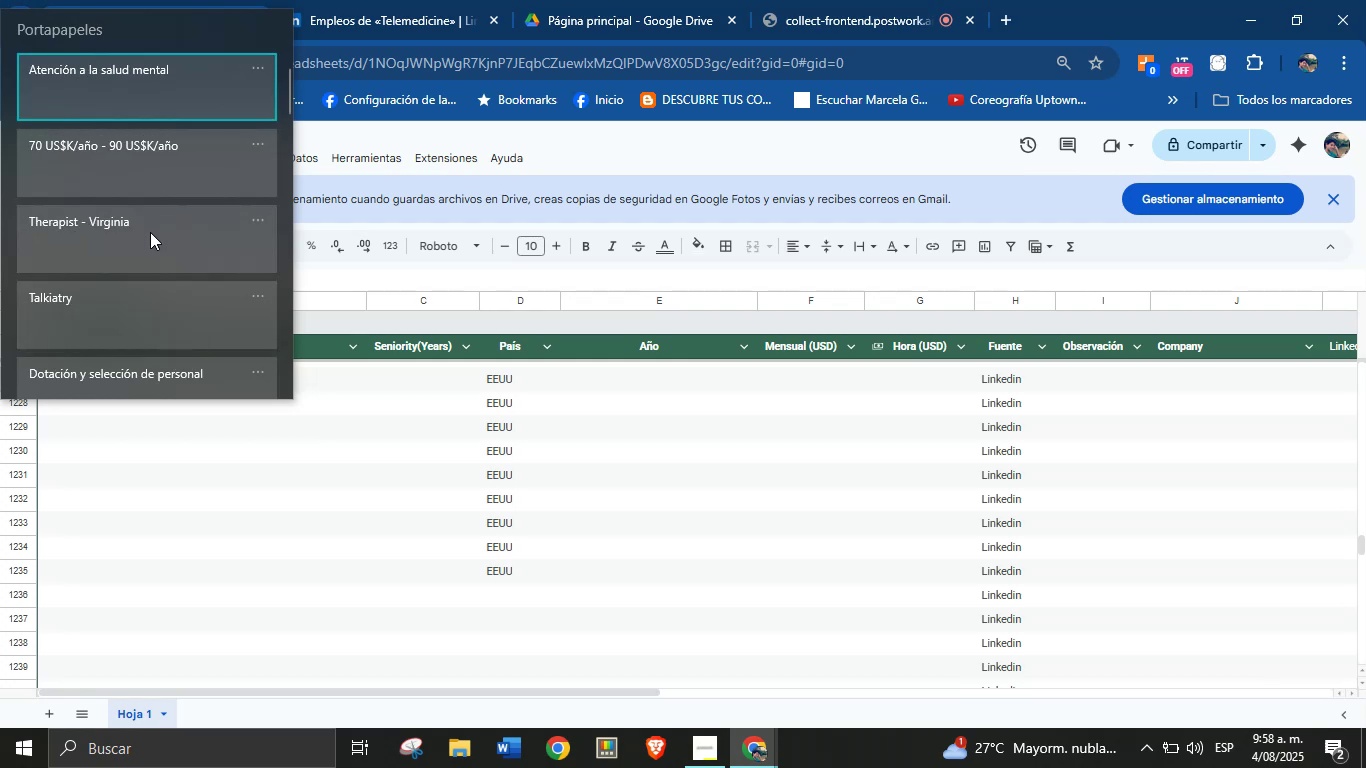 
key(Control+ControlLeft)
 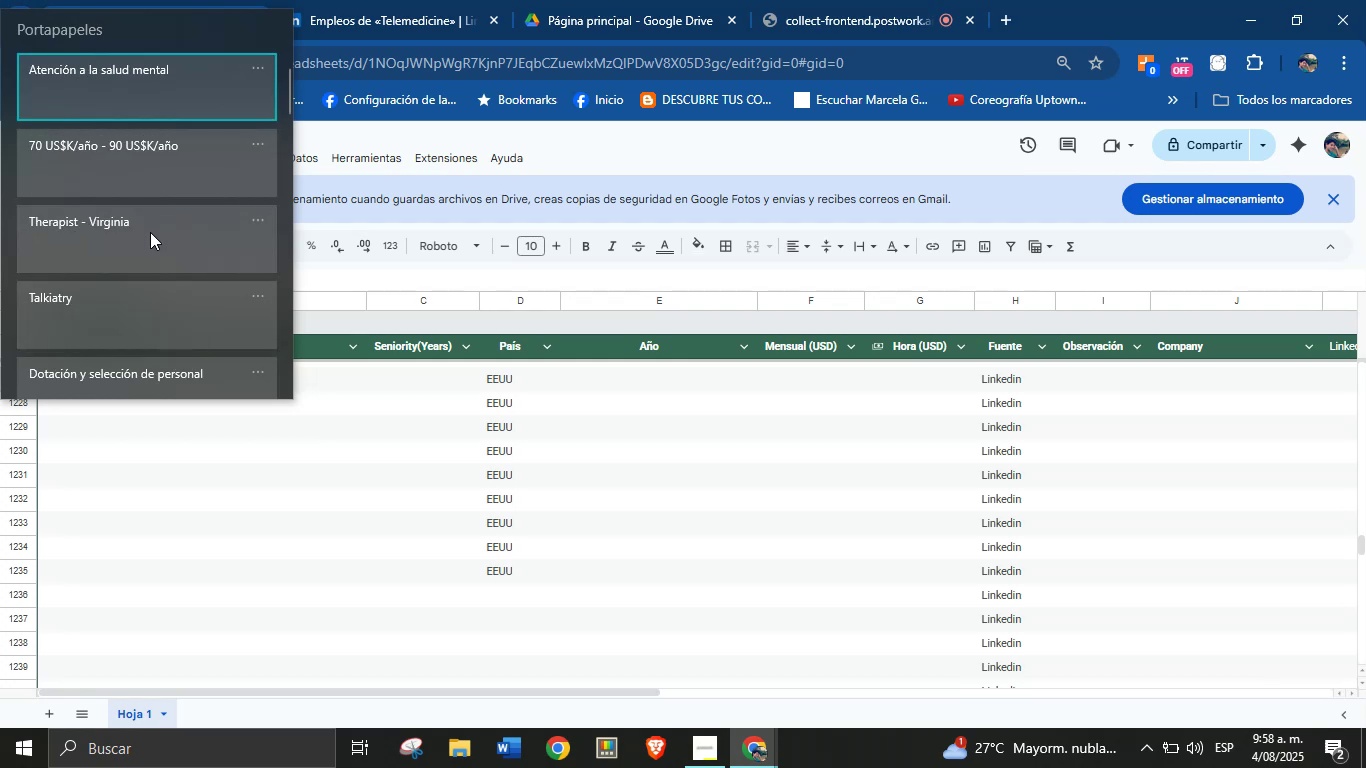 
key(Control+V)
 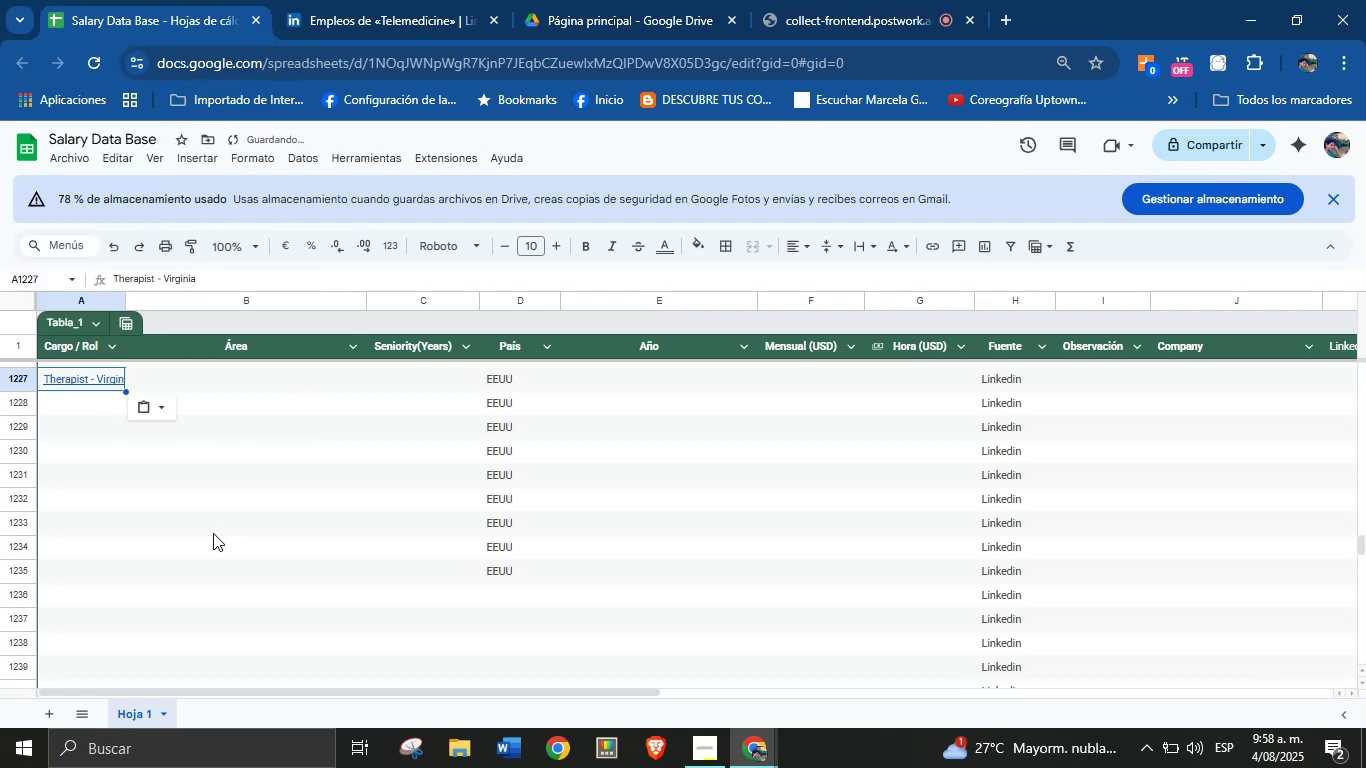 
scroll: coordinate [208, 499], scroll_direction: up, amount: 1.0
 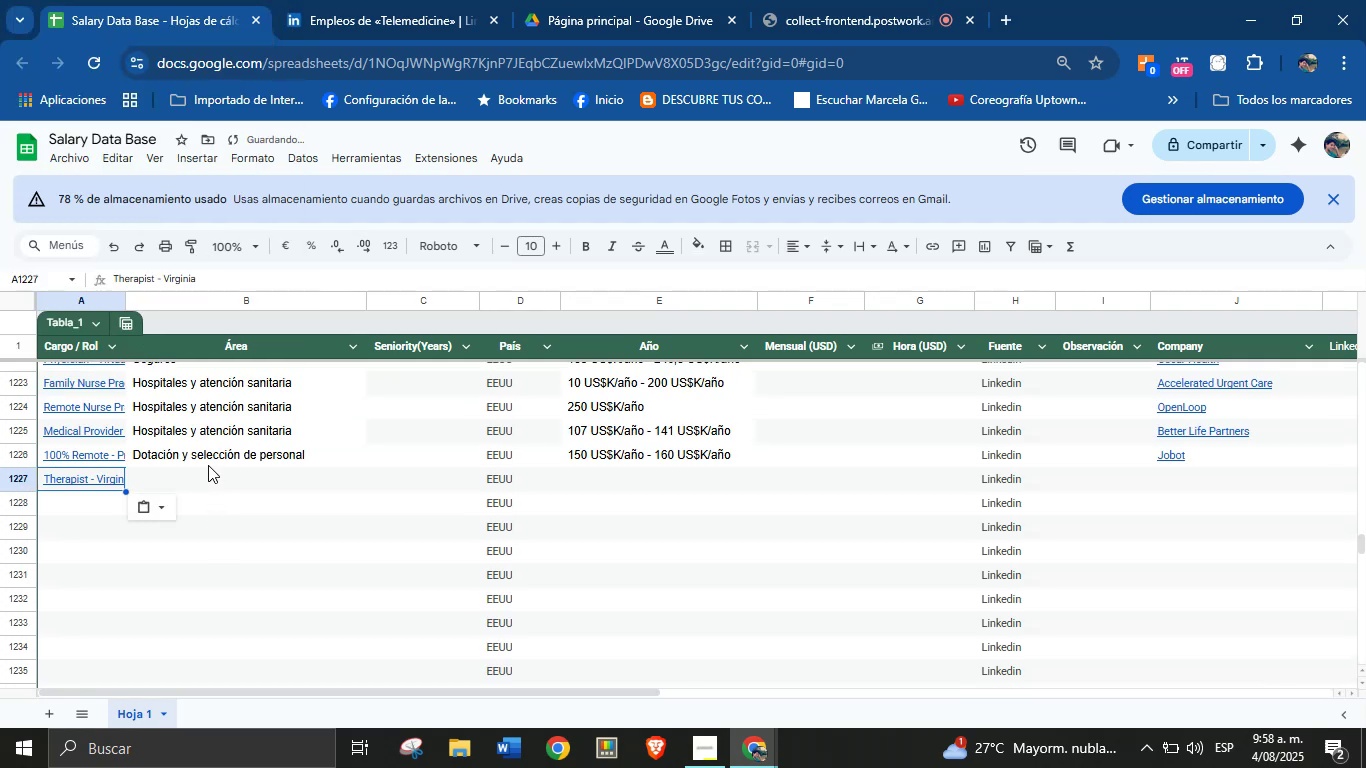 
left_click([199, 481])
 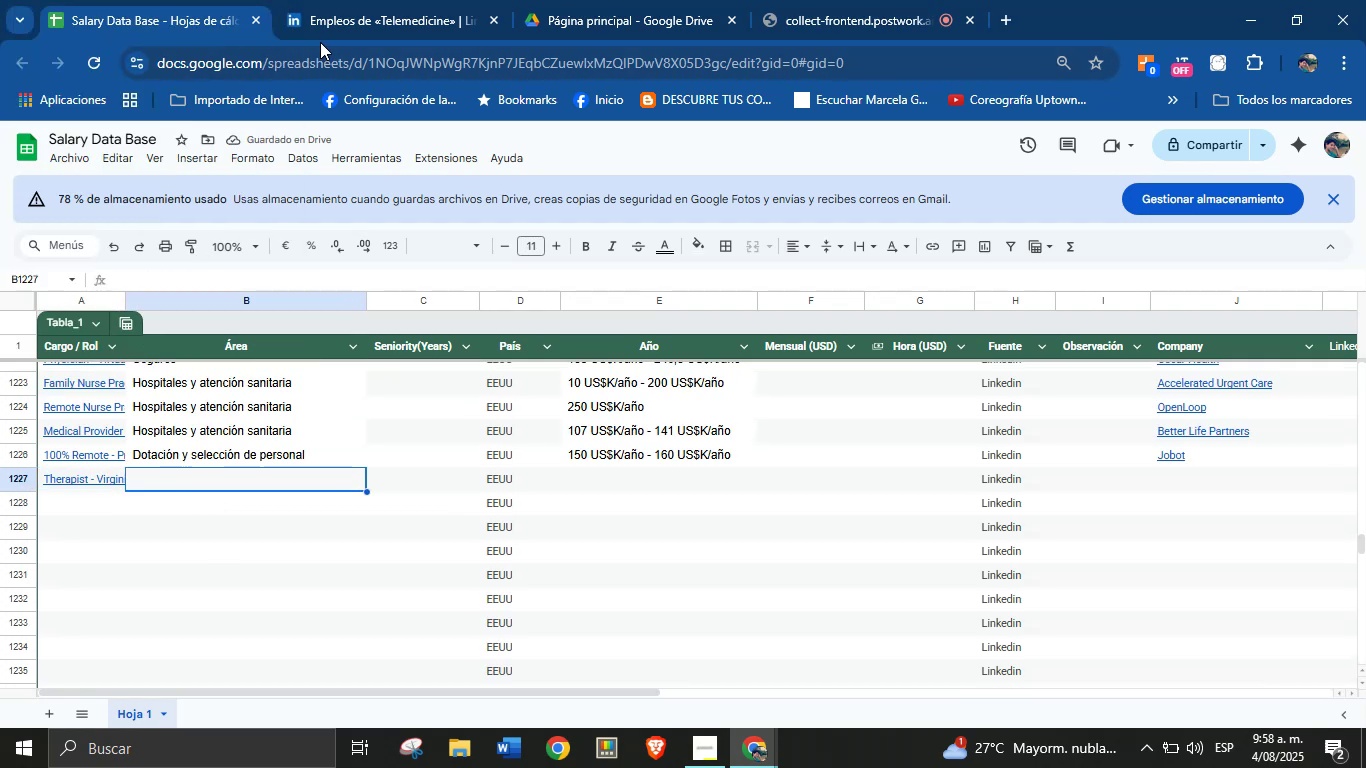 
double_click([353, 0])
 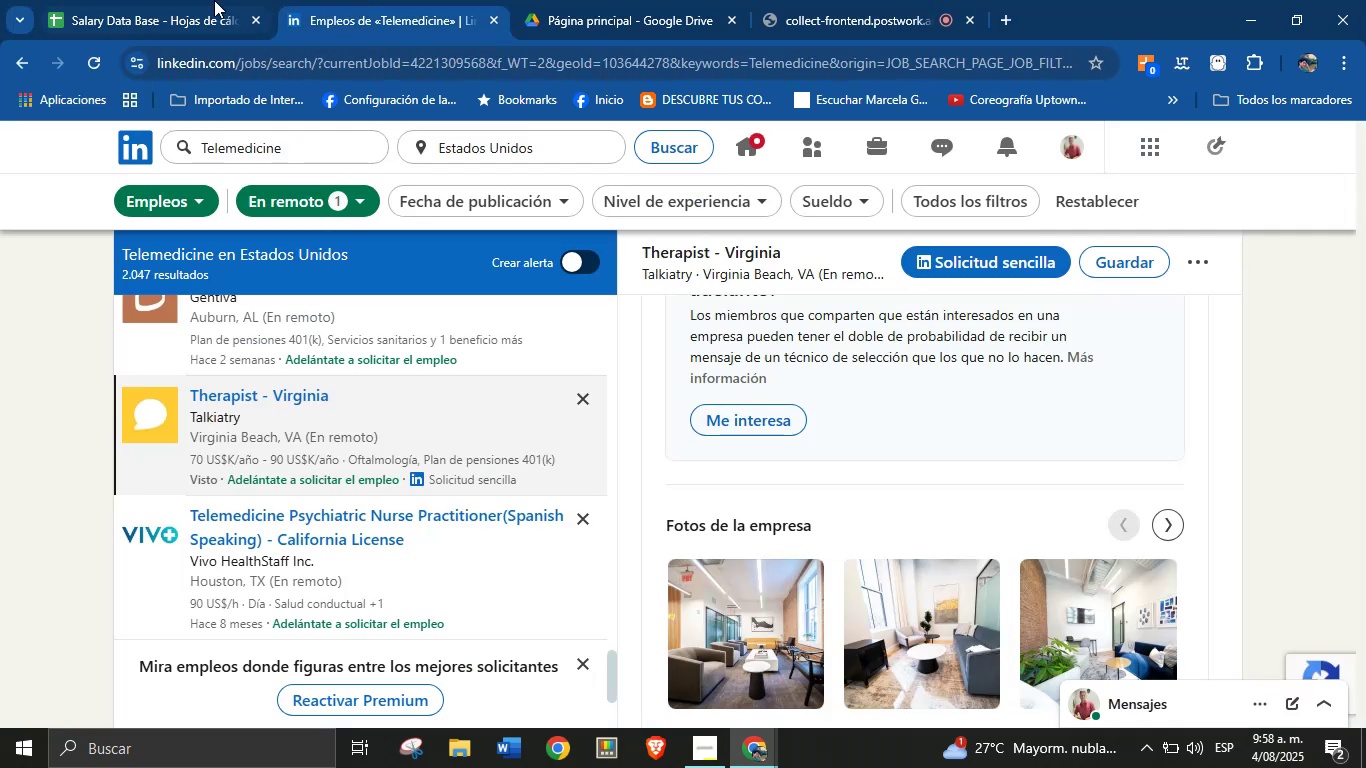 
left_click([190, 0])
 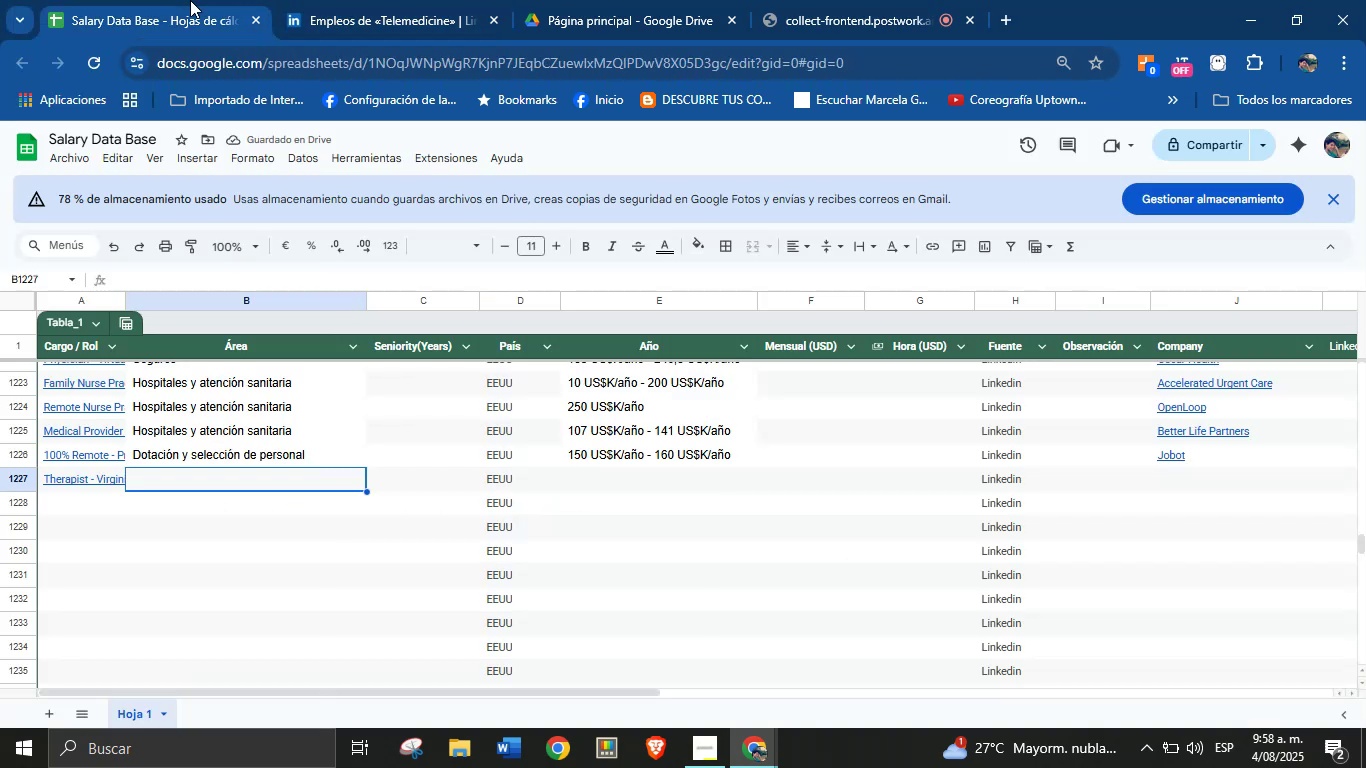 
key(Meta+MetaLeft)
 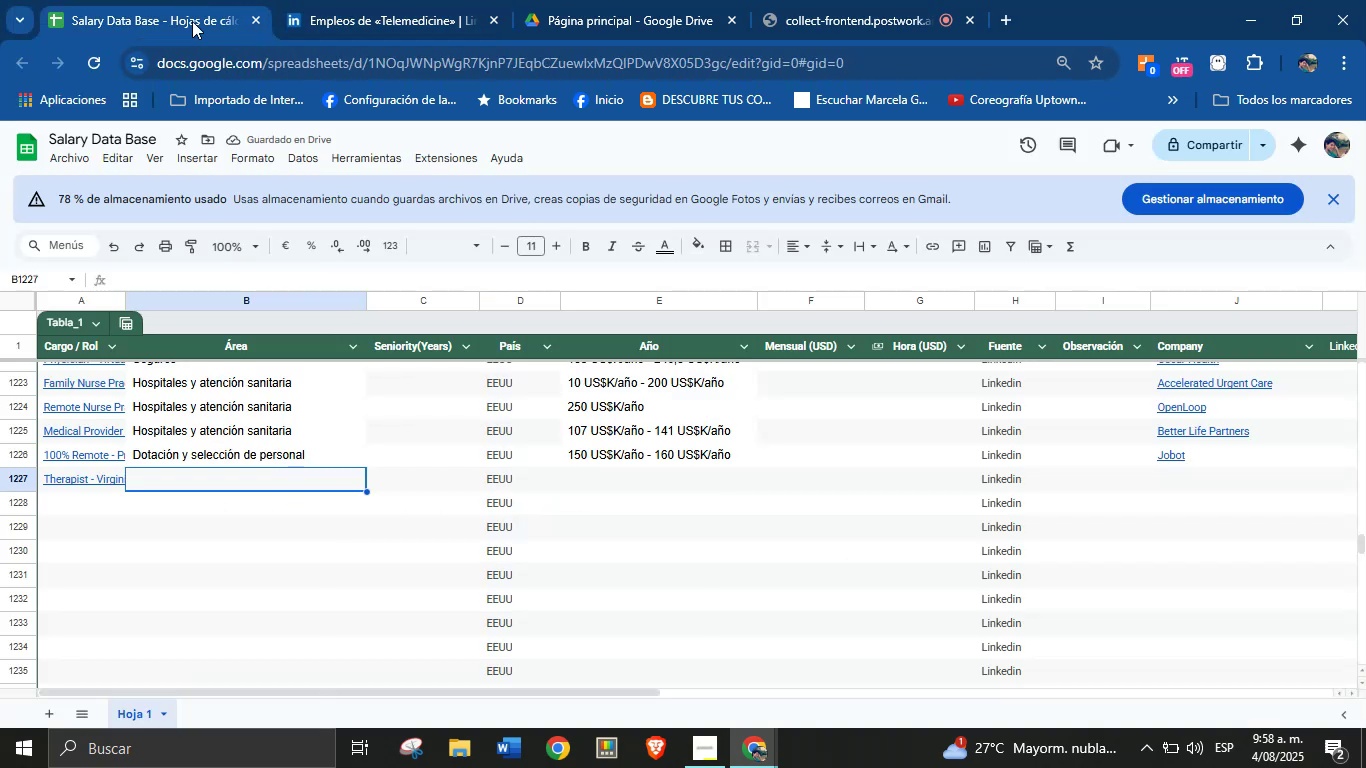 
key(Meta+MetaLeft)
 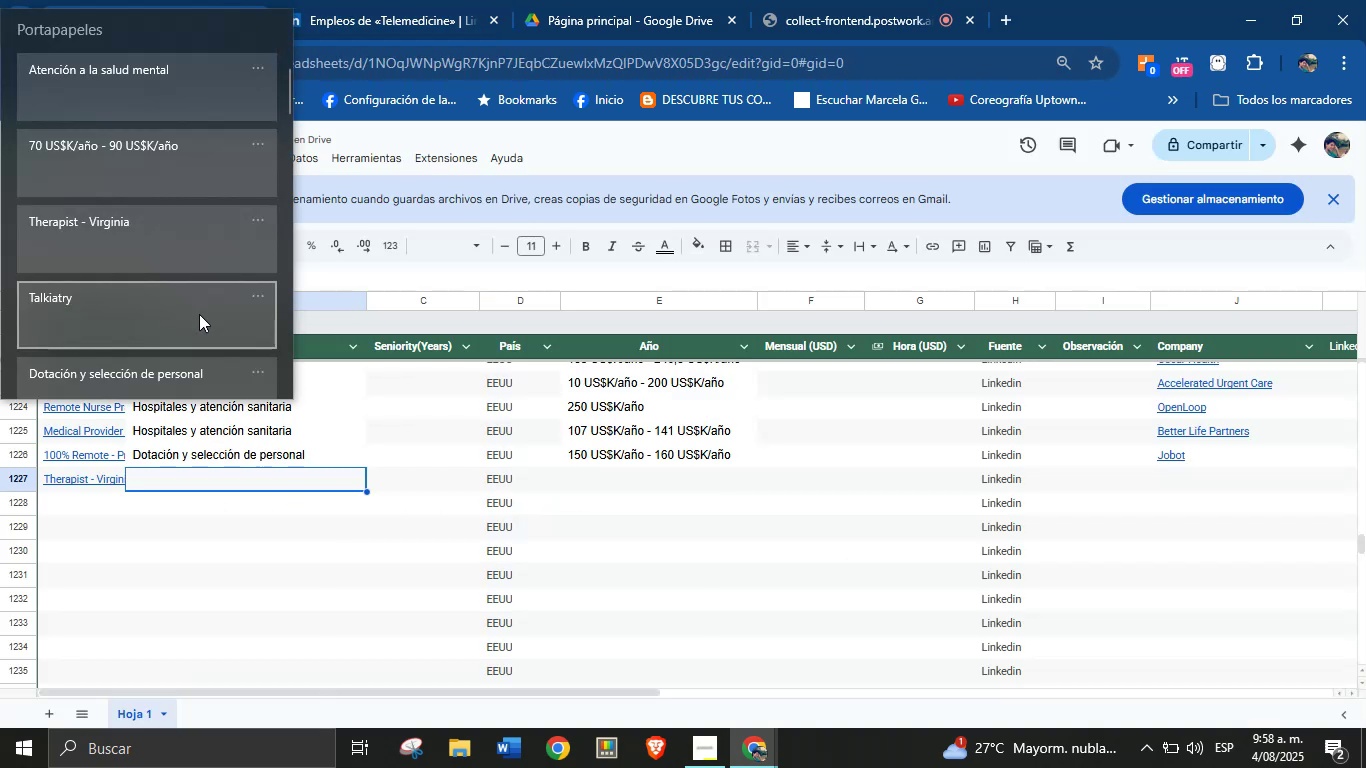 
key(Meta+V)
 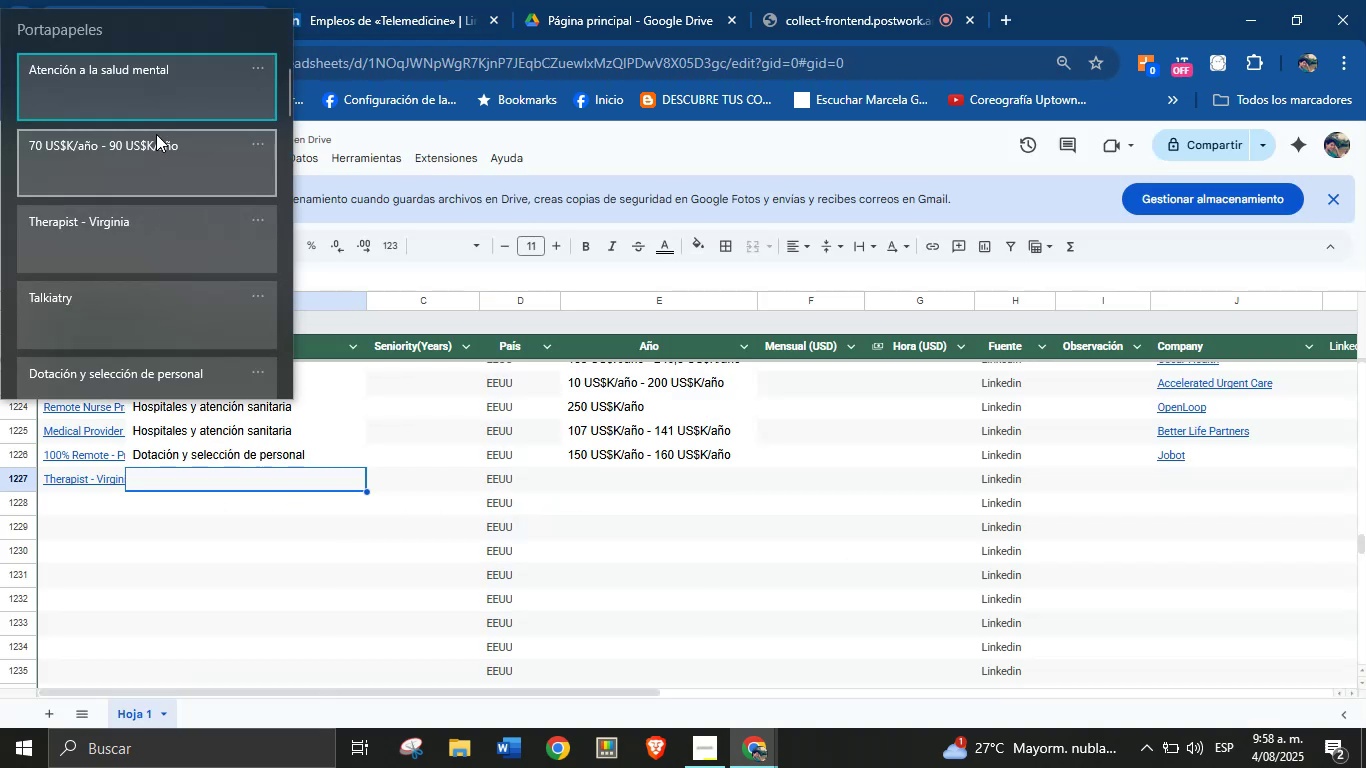 
left_click([156, 97])
 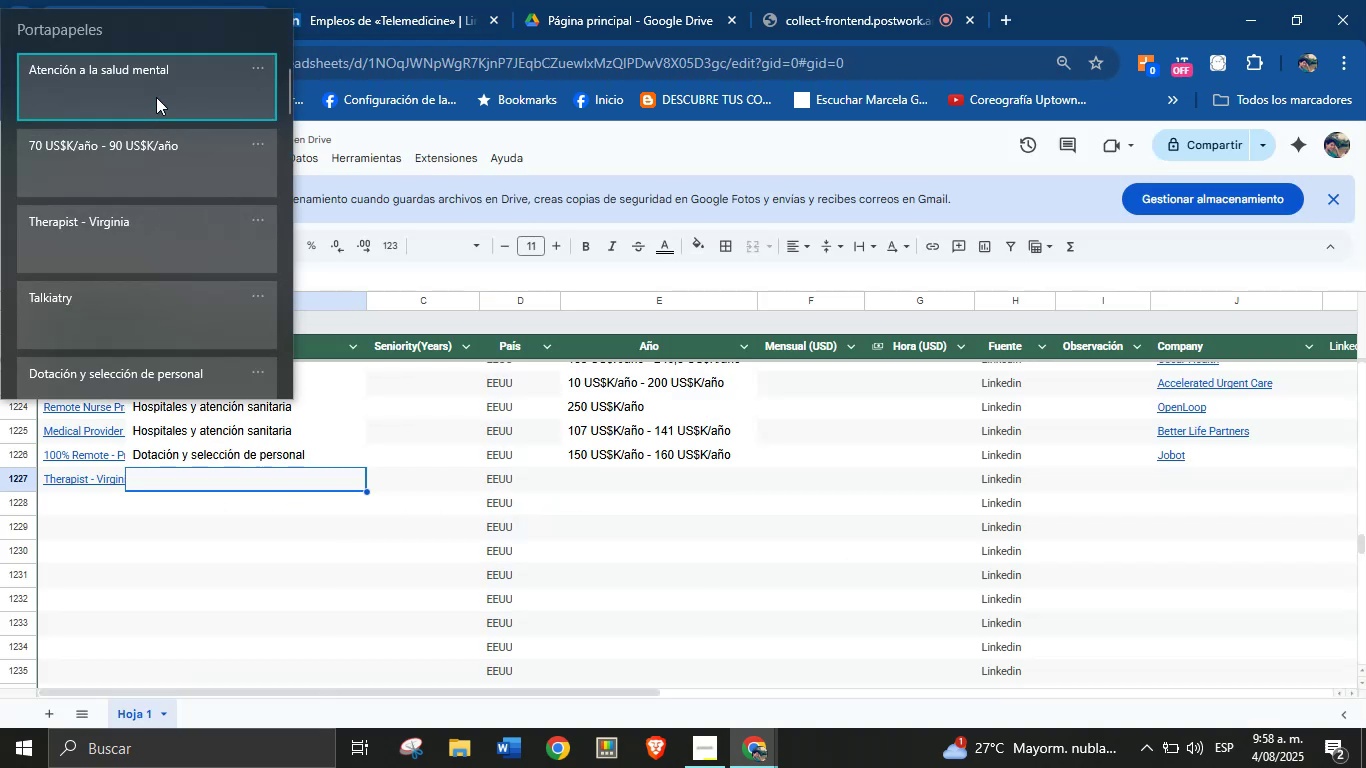 
key(Control+ControlLeft)
 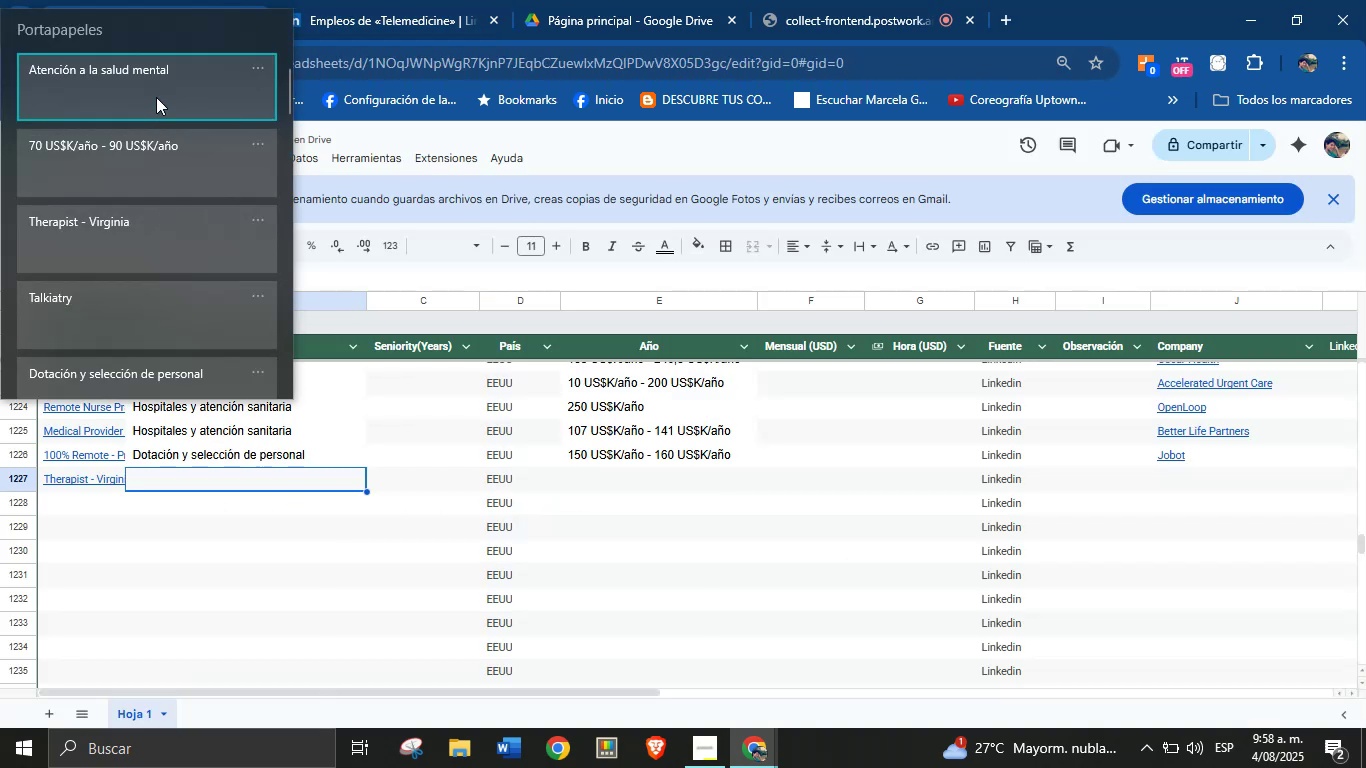 
key(Control+V)
 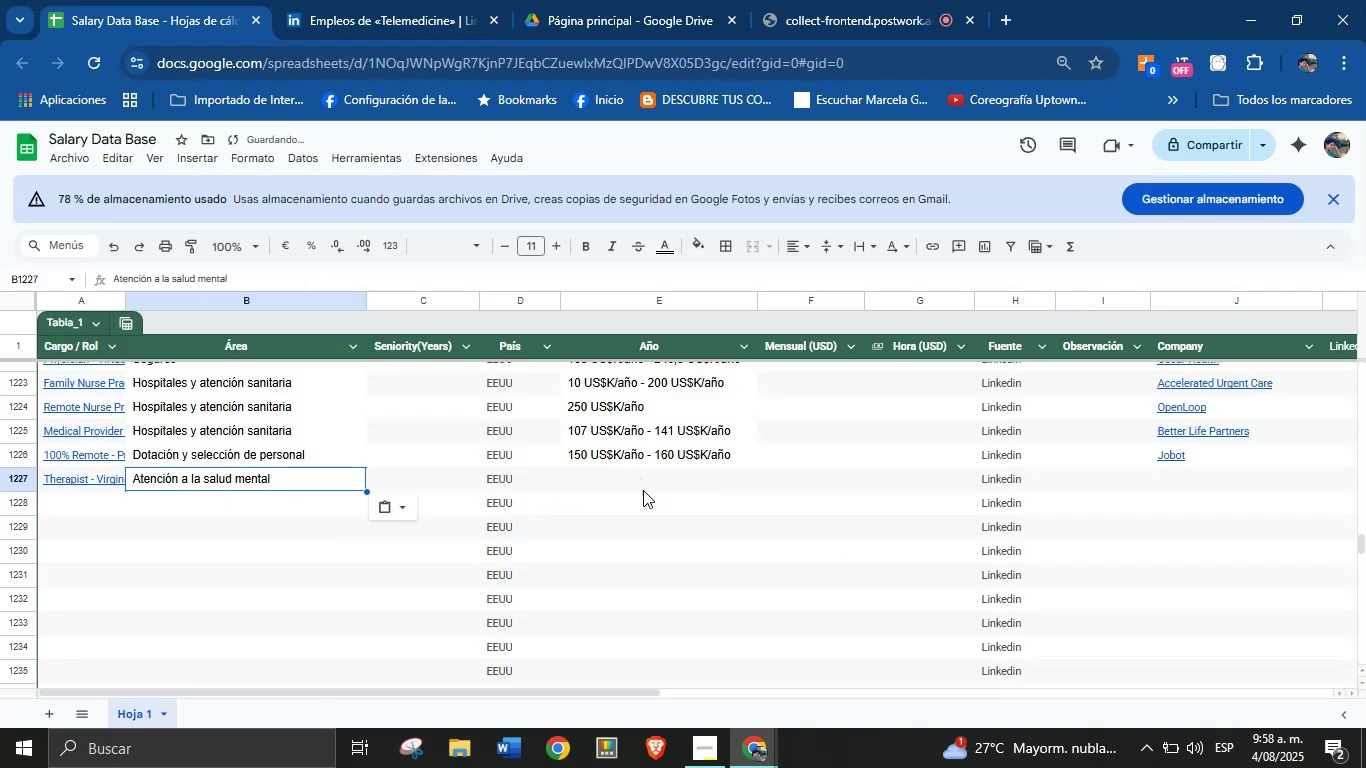 
left_click([645, 484])
 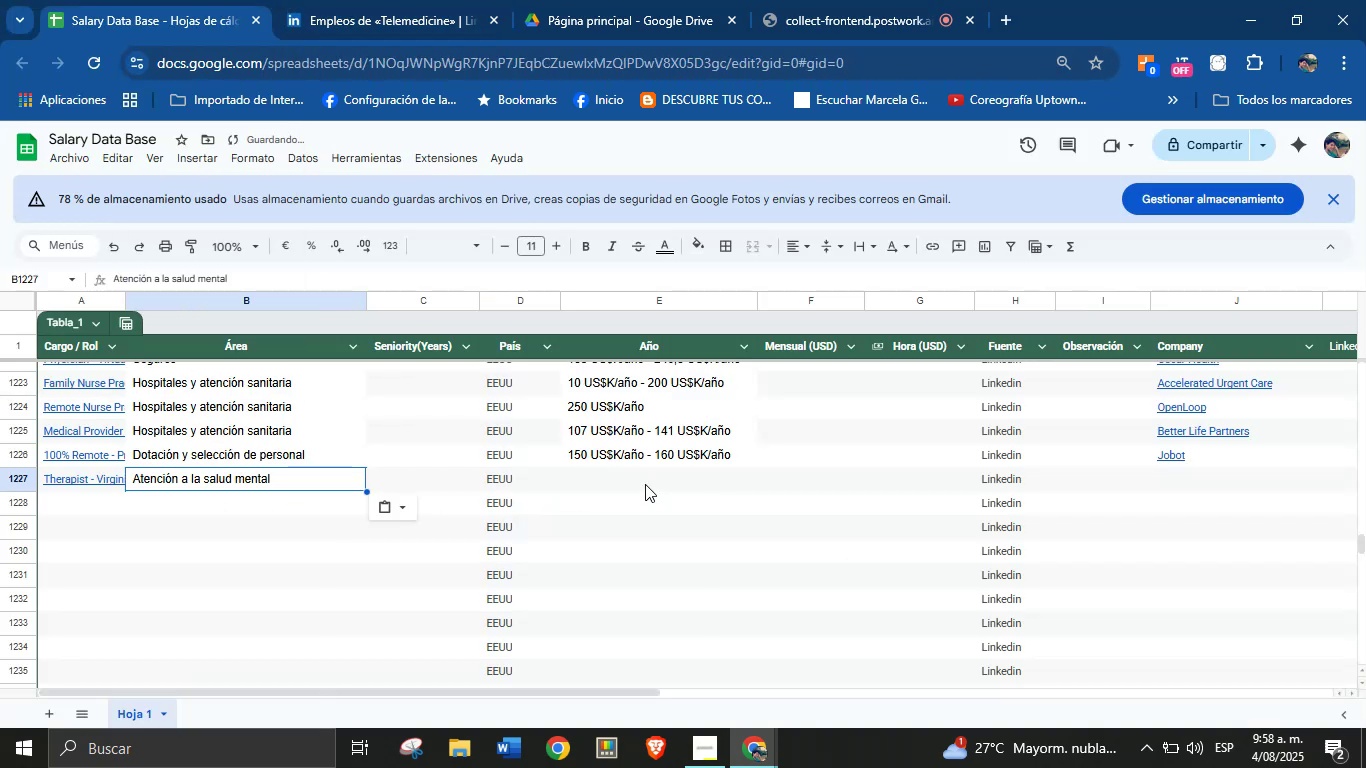 
key(Meta+MetaLeft)
 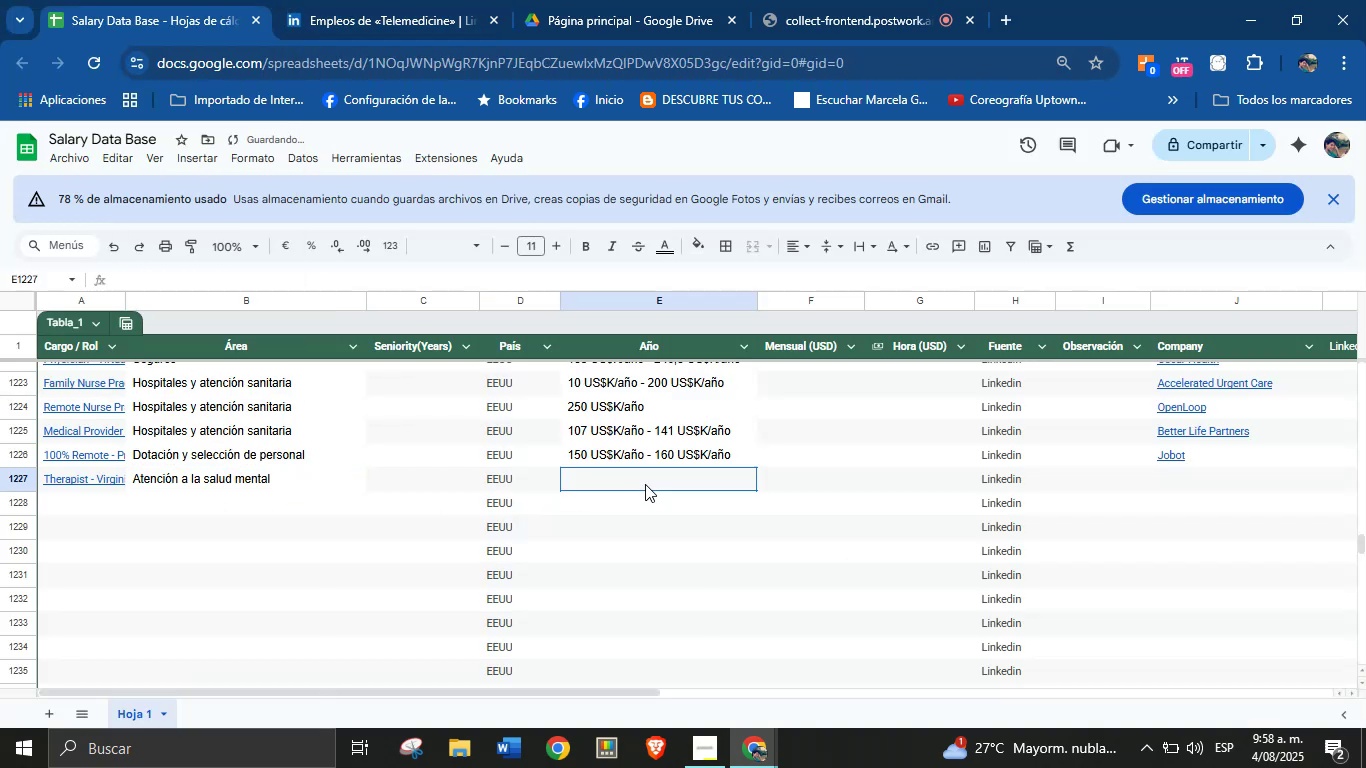 
key(Meta+MetaLeft)
 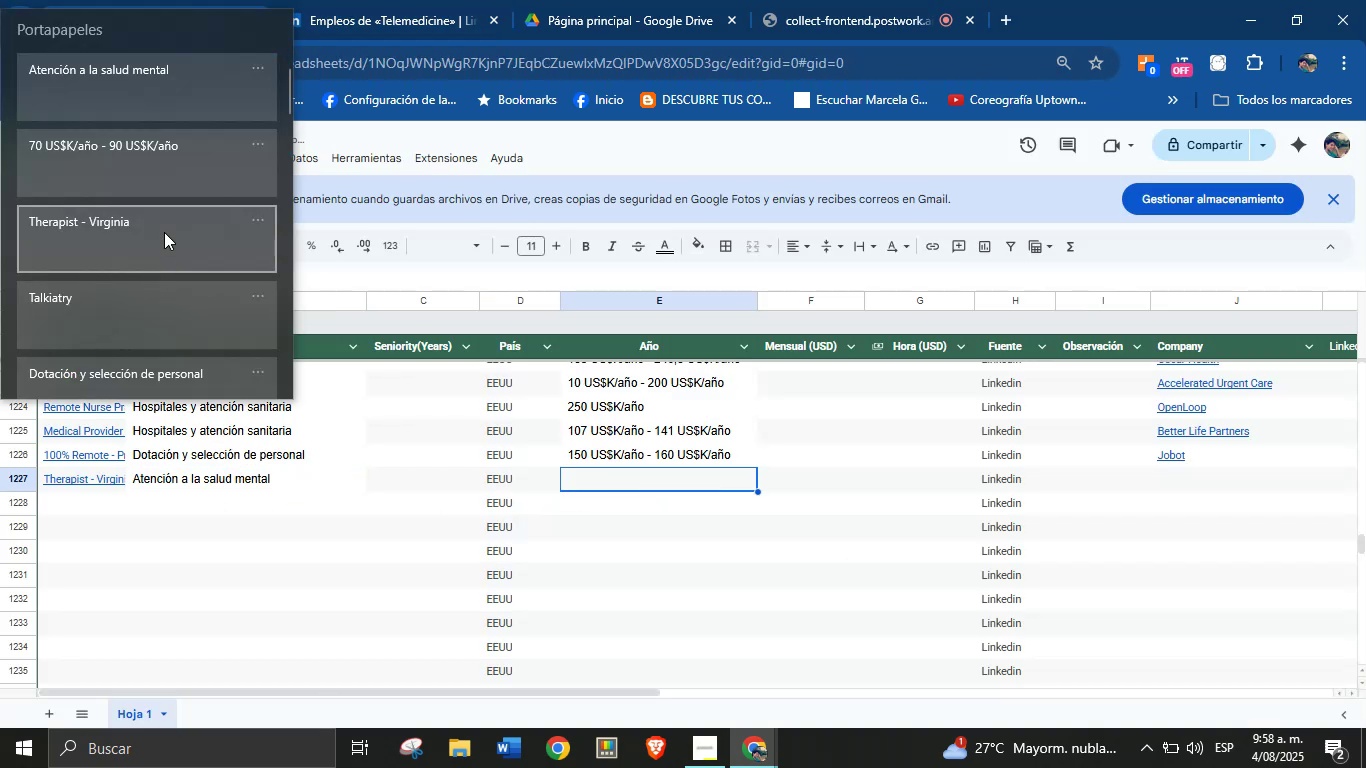 
key(Meta+V)
 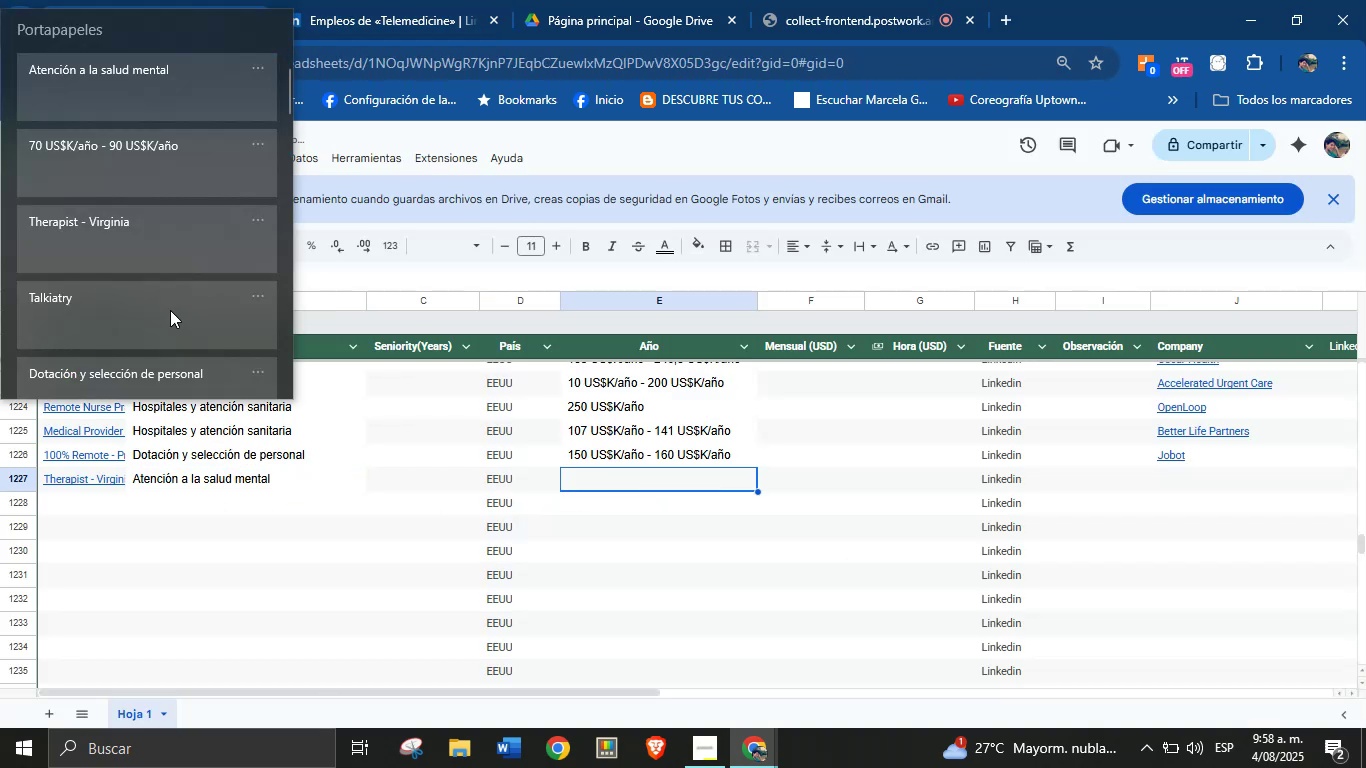 
left_click([173, 183])
 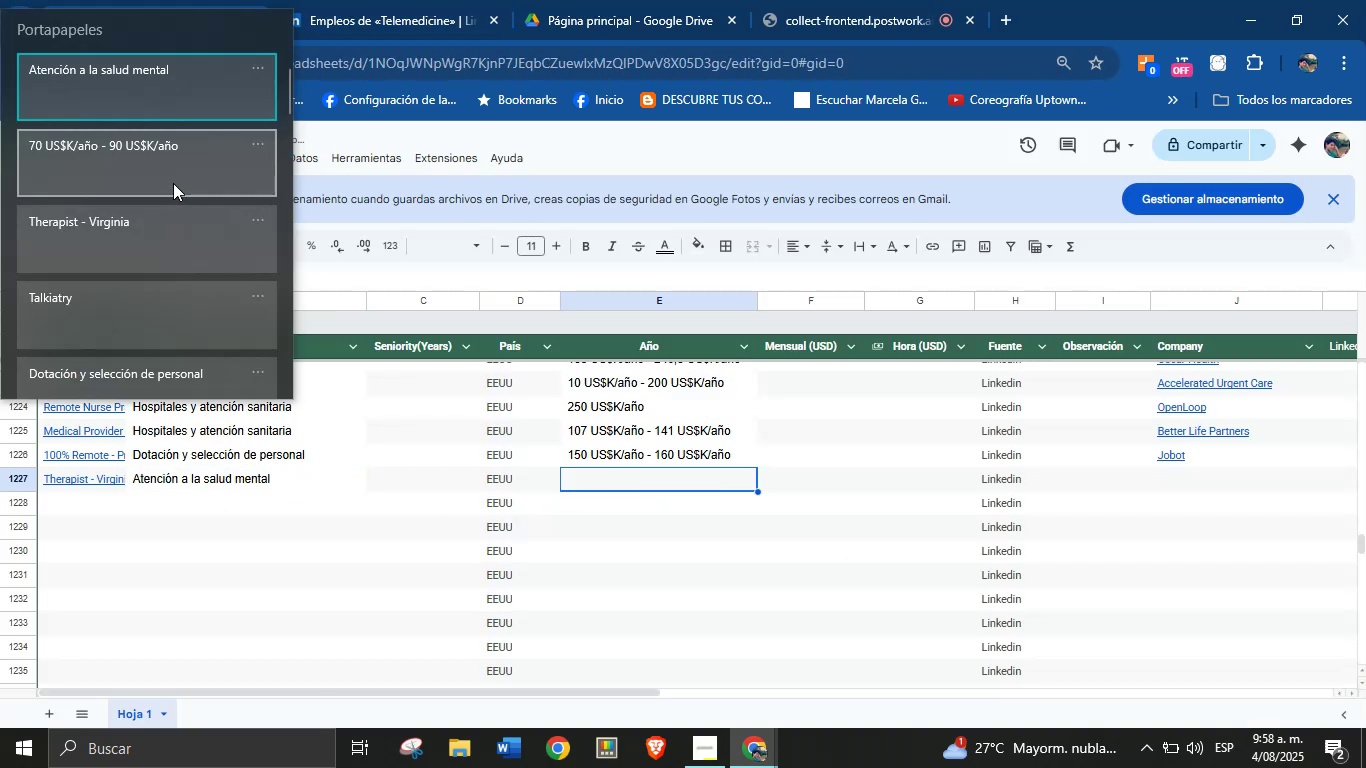 
key(Control+ControlLeft)
 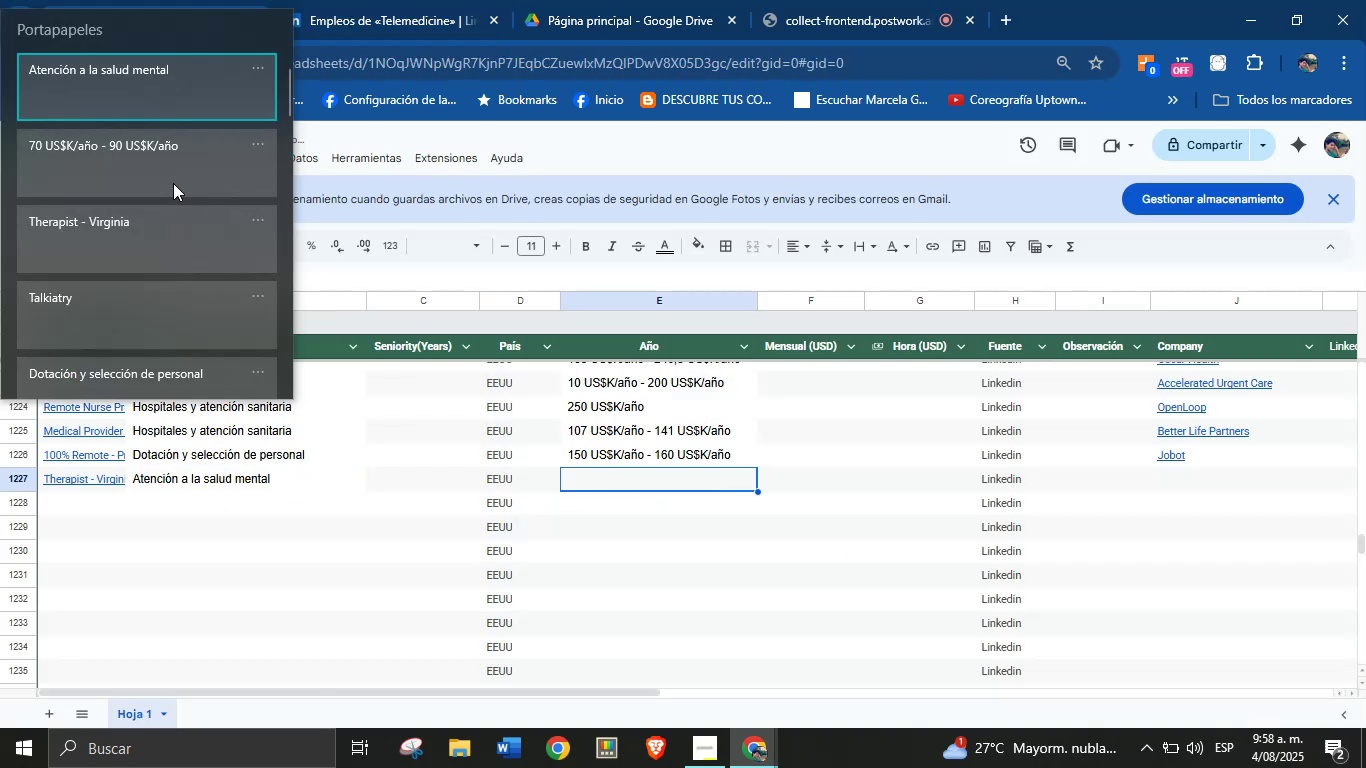 
key(Control+V)
 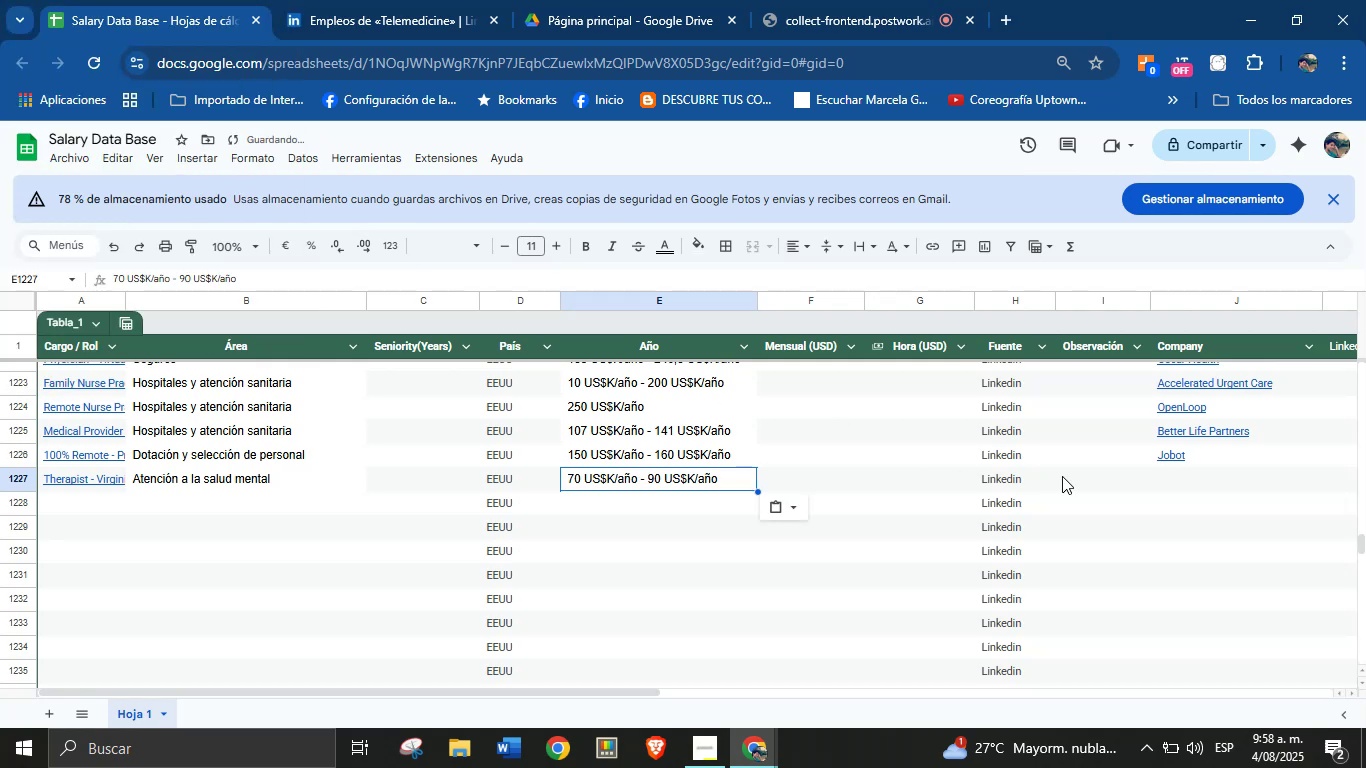 
left_click([1189, 477])
 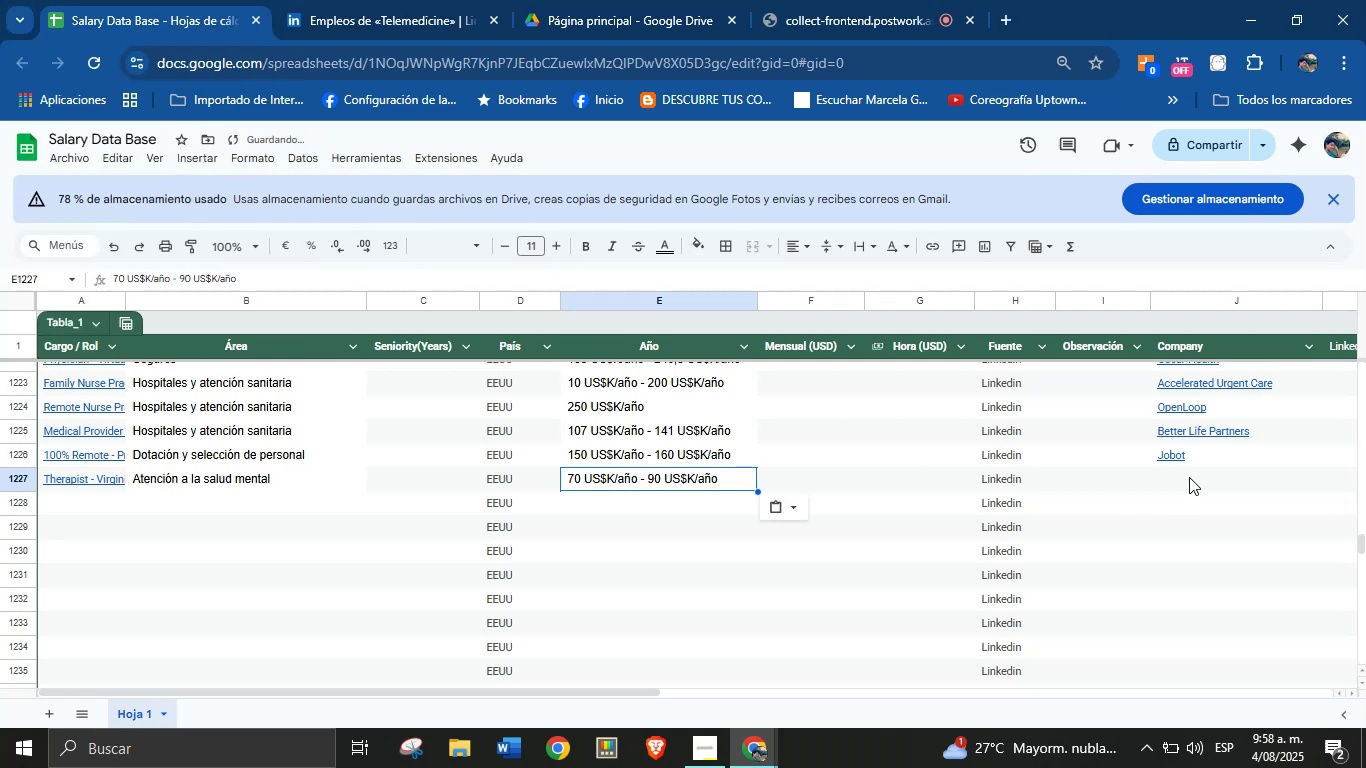 
key(Meta+MetaLeft)
 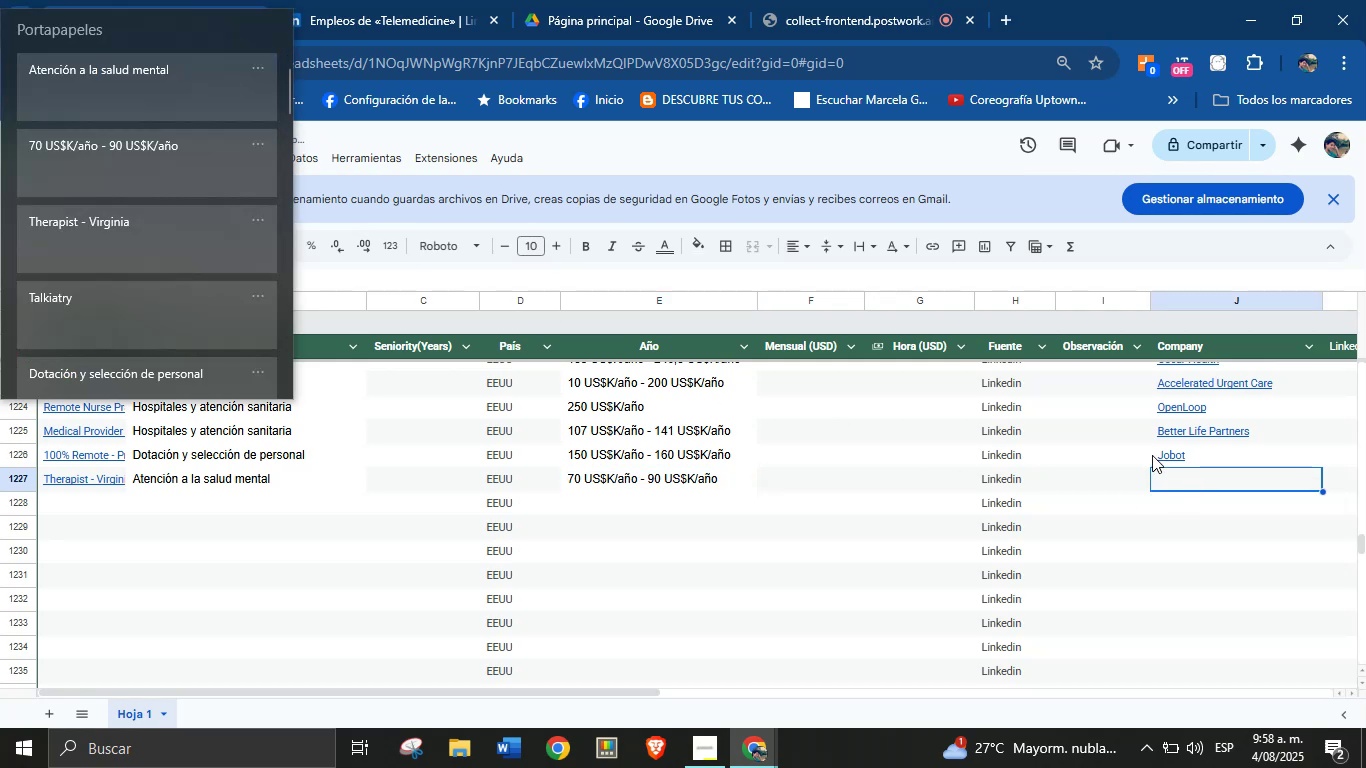 
key(Meta+MetaLeft)
 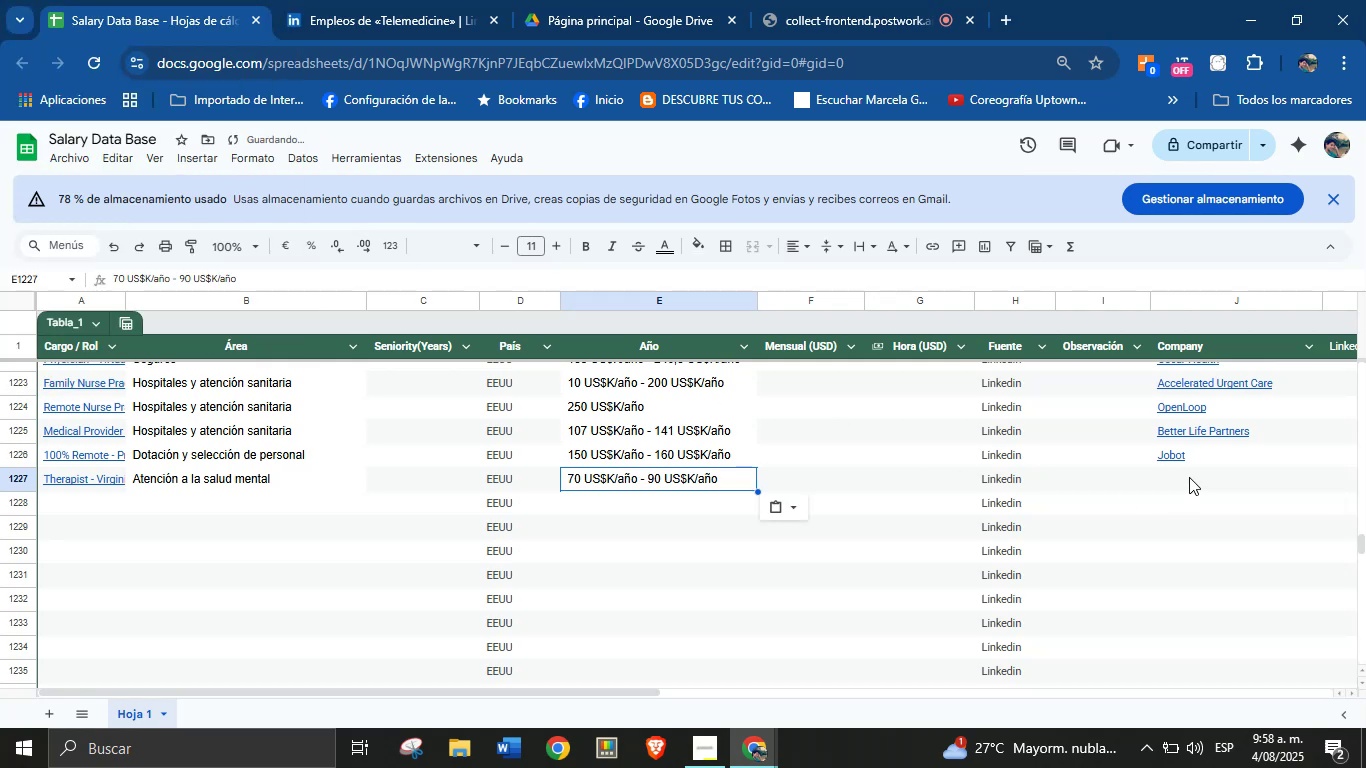 
key(Meta+V)
 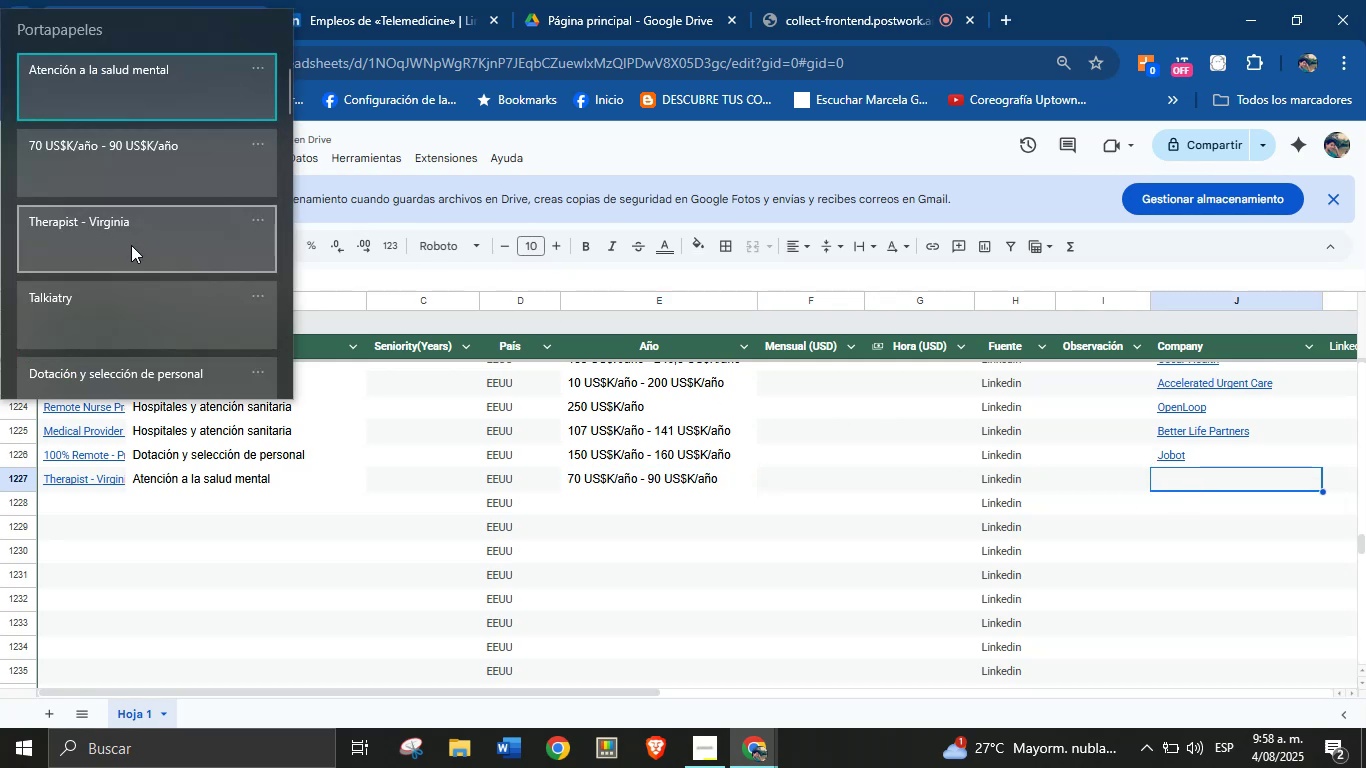 
left_click([111, 311])
 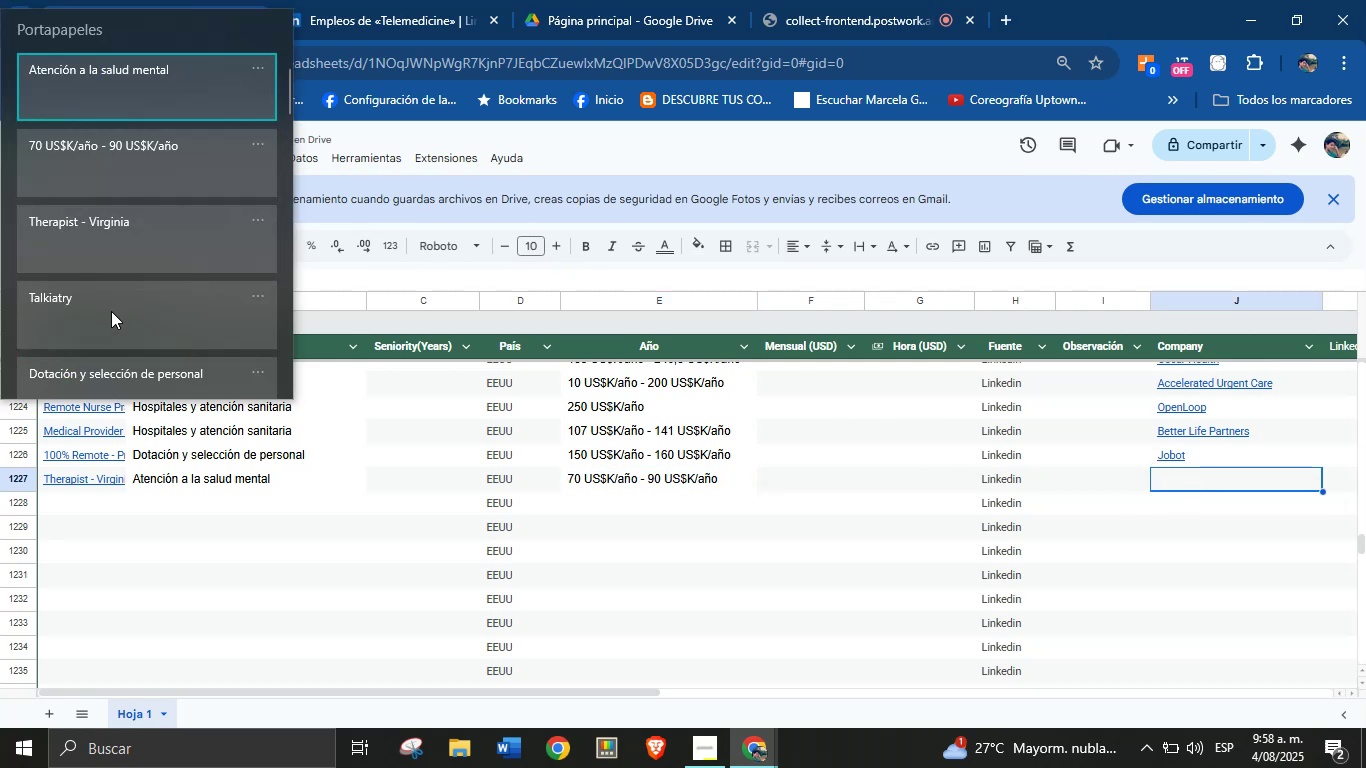 
key(Control+ControlLeft)
 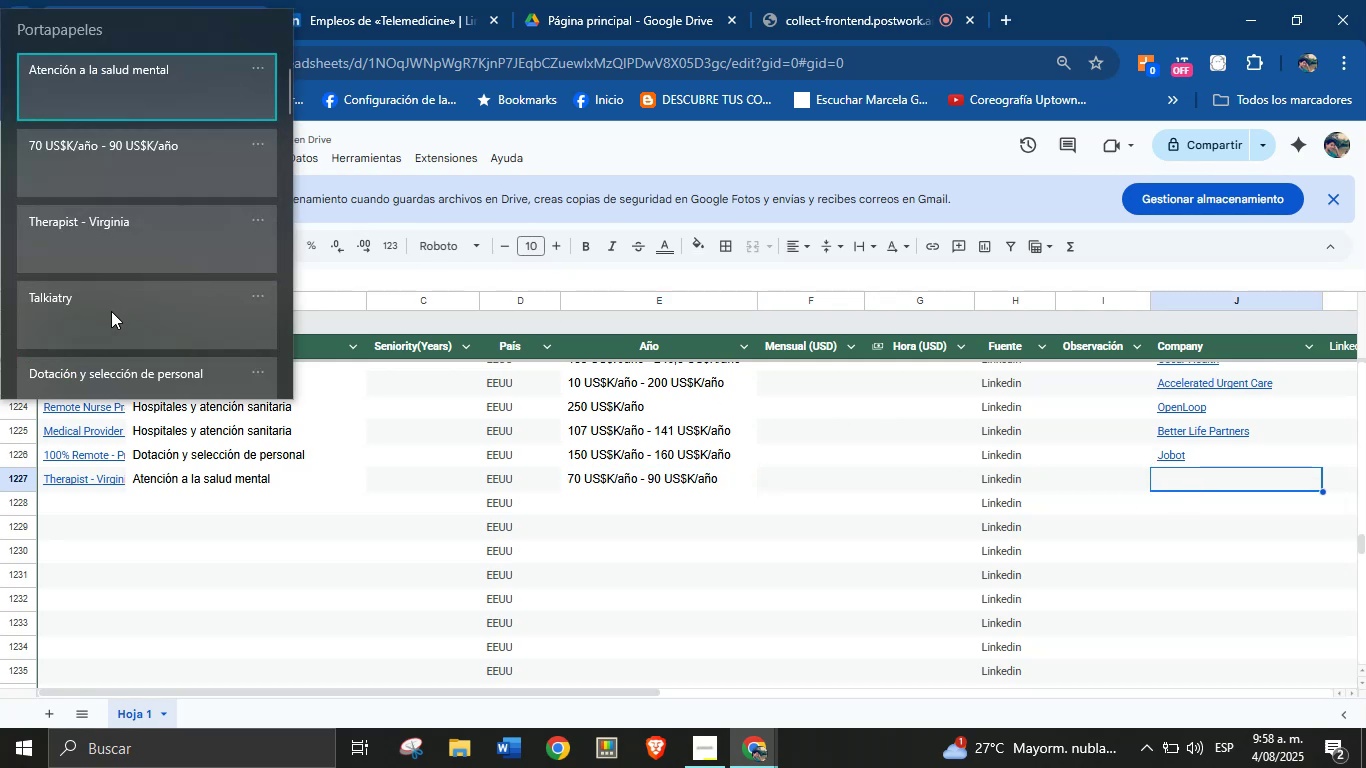 
key(Control+V)
 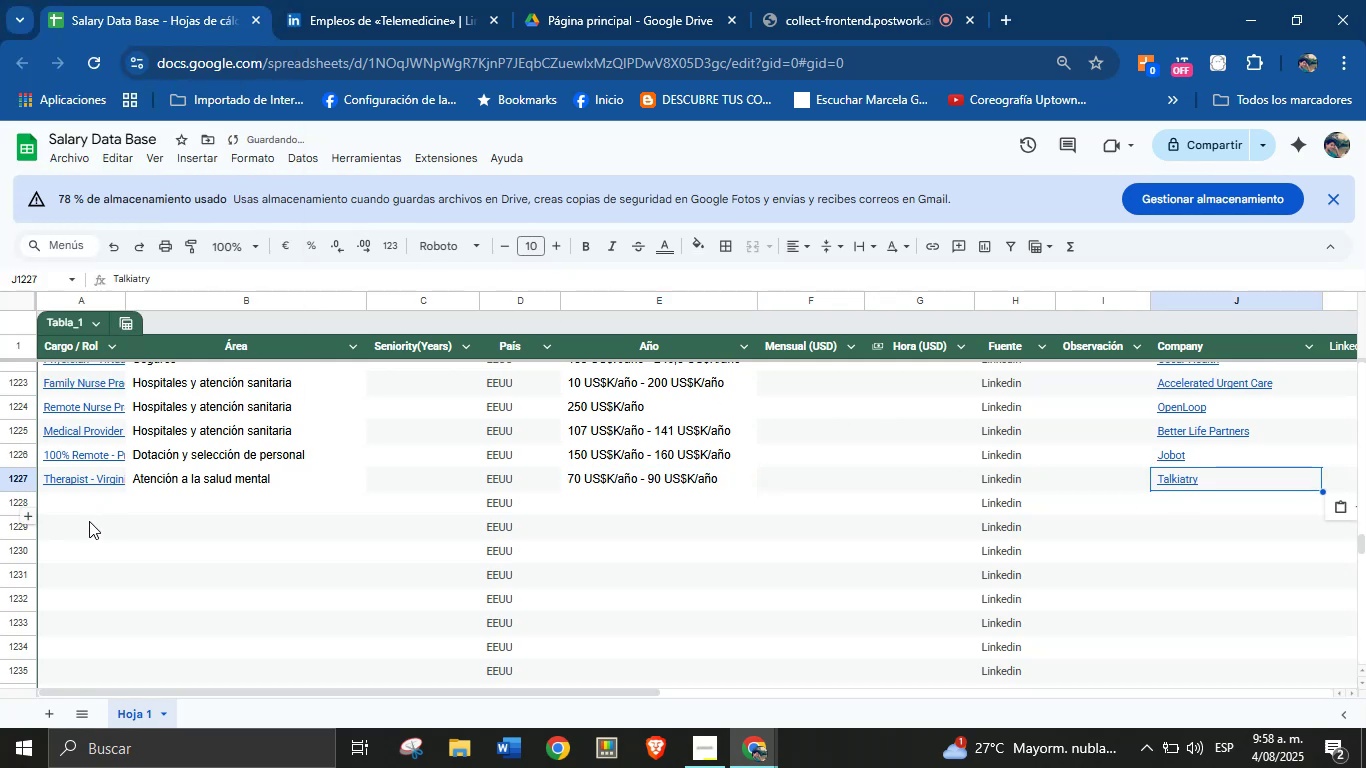 
left_click([92, 508])
 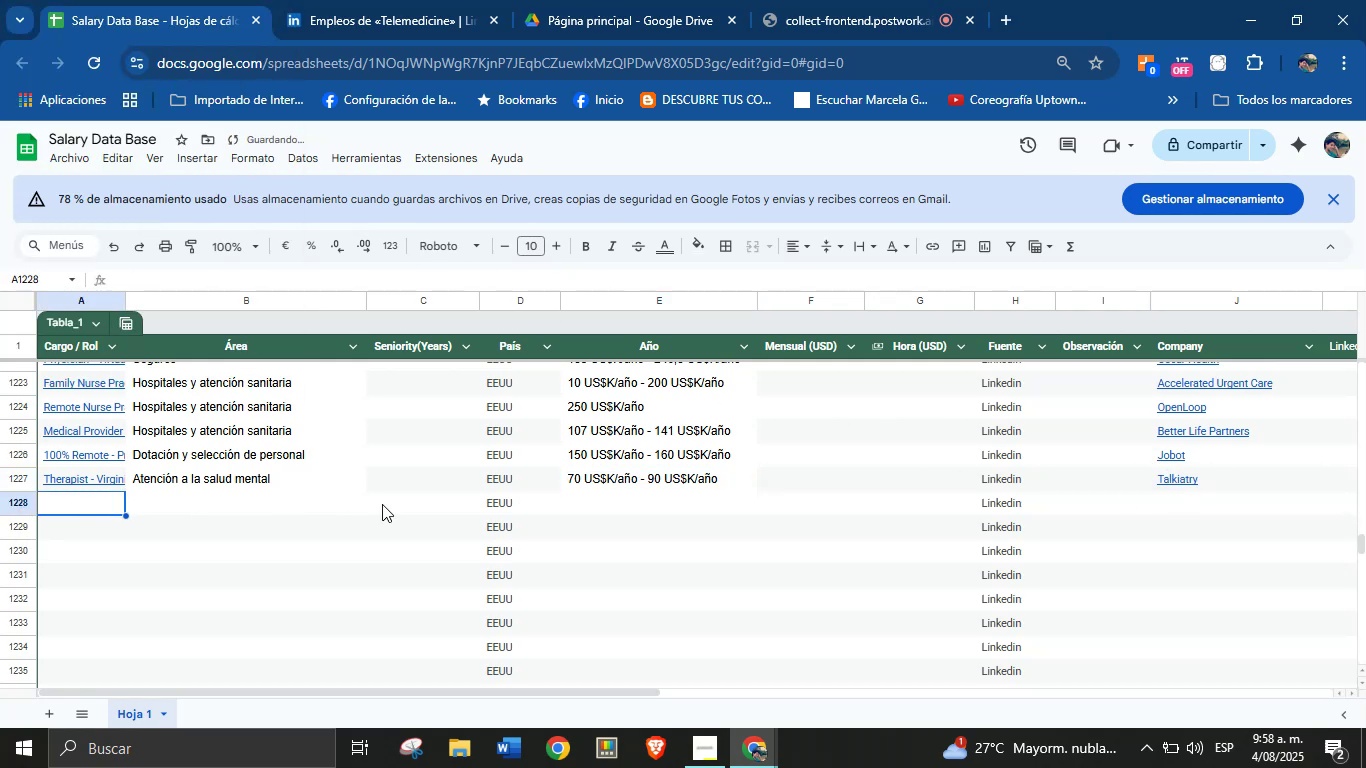 
scroll: coordinate [388, 501], scroll_direction: down, amount: 1.0
 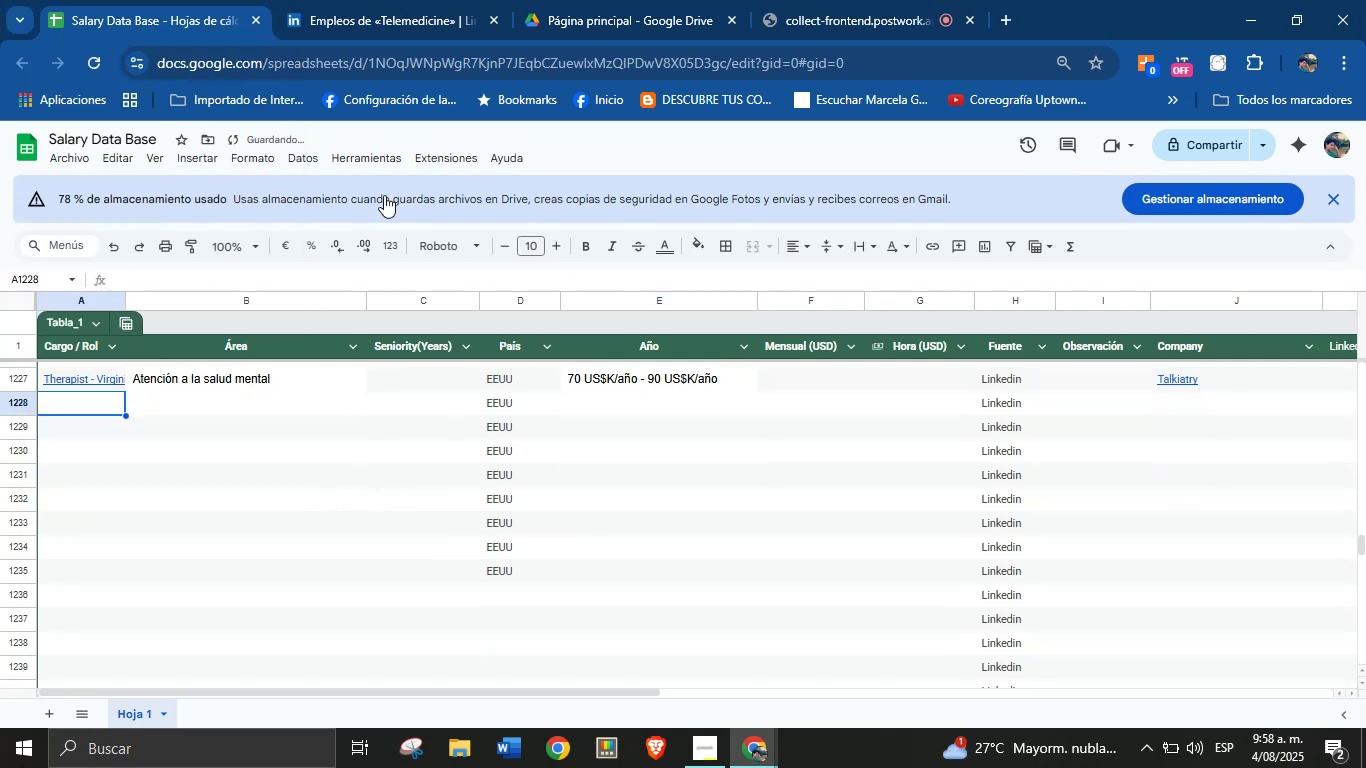 
left_click([377, 5])
 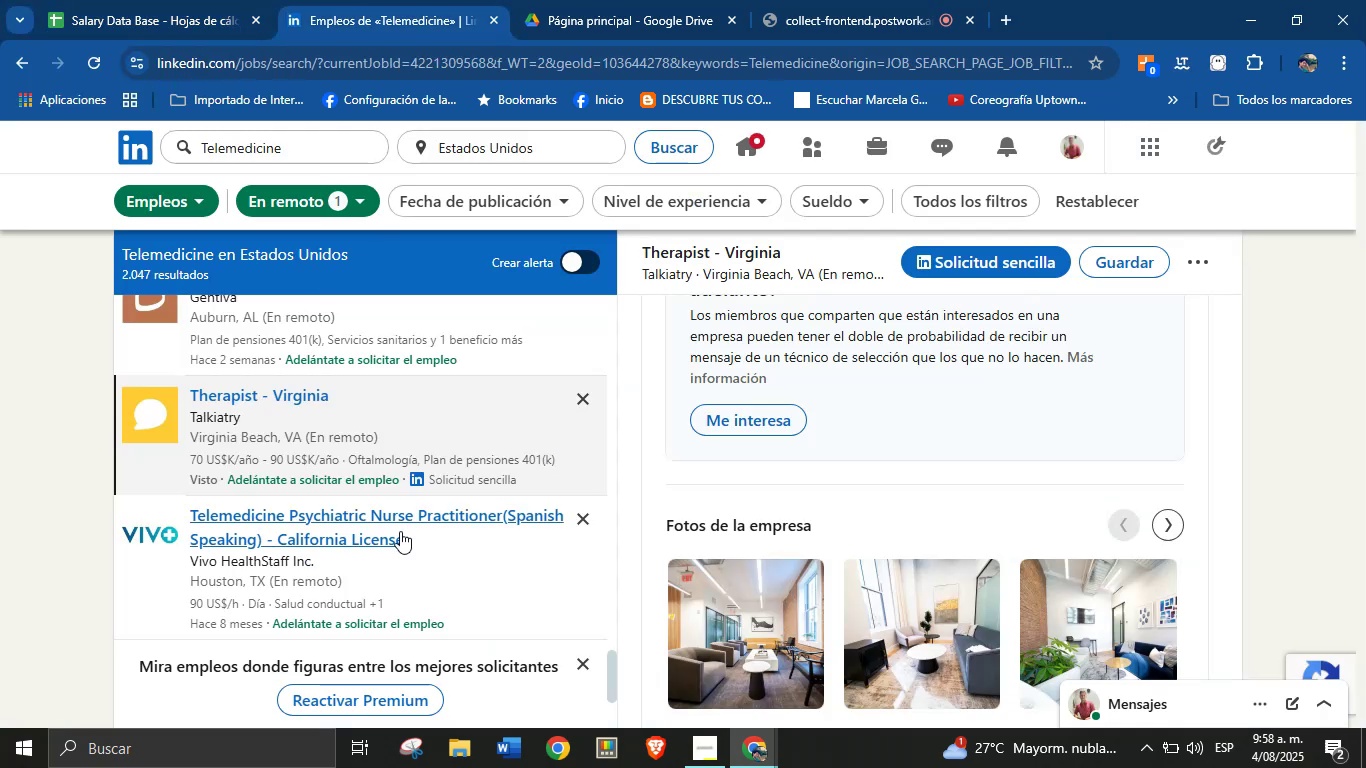 
left_click([396, 539])
 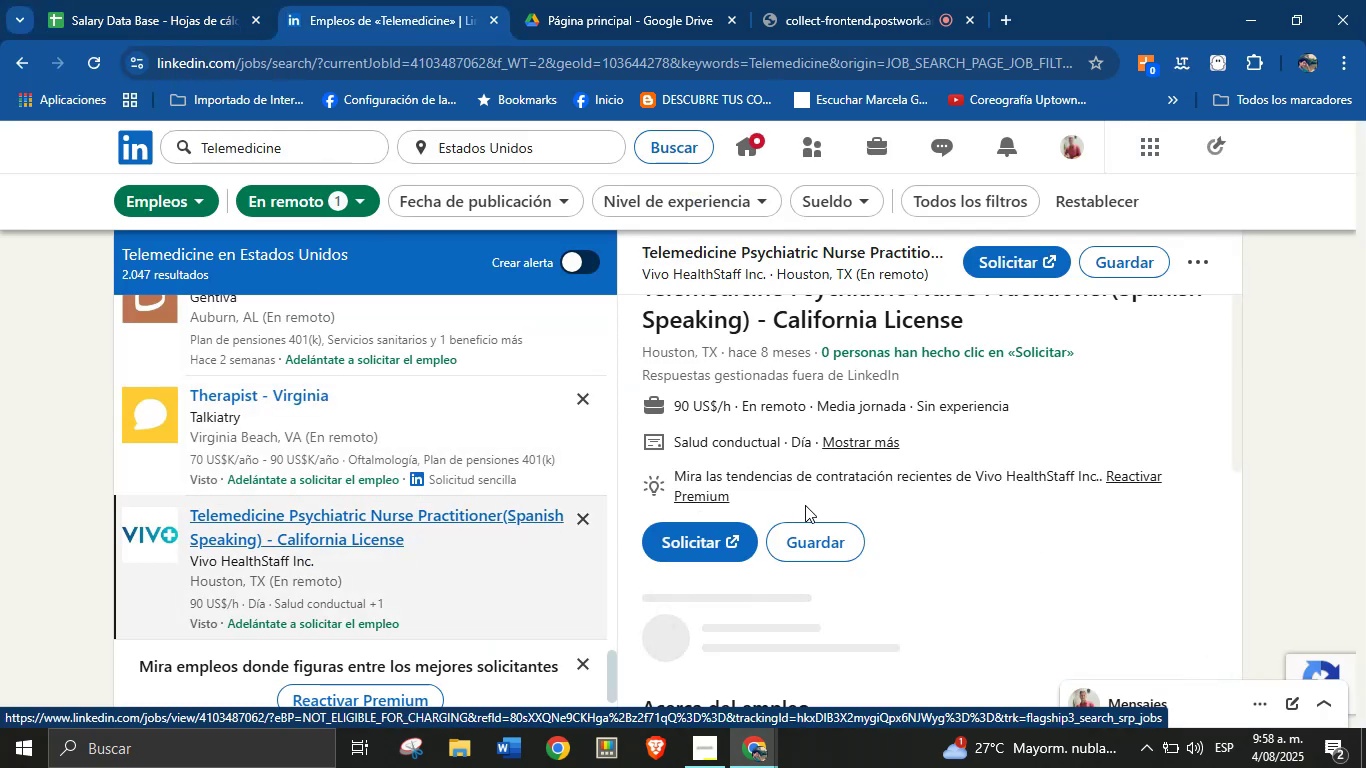 
scroll: coordinate [960, 473], scroll_direction: up, amount: 2.0
 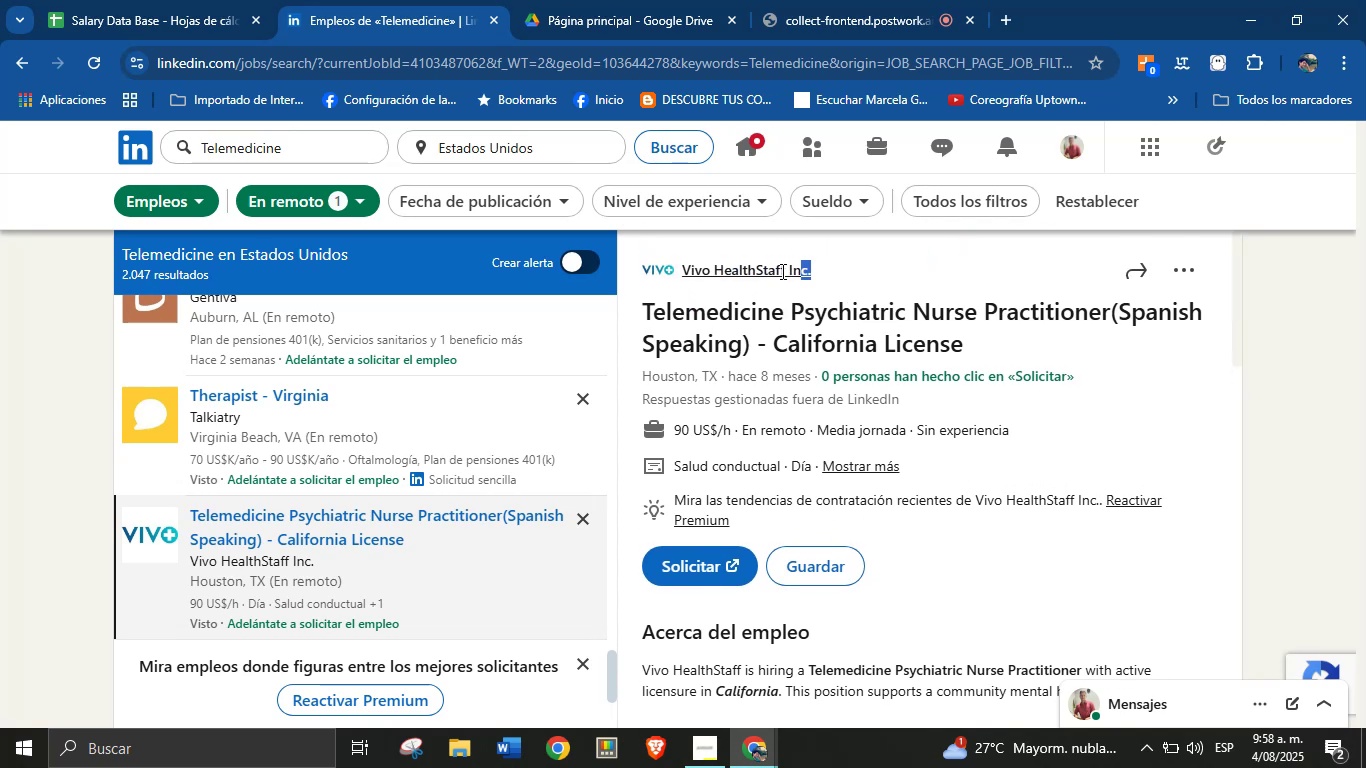 
key(Alt+AltLeft)
 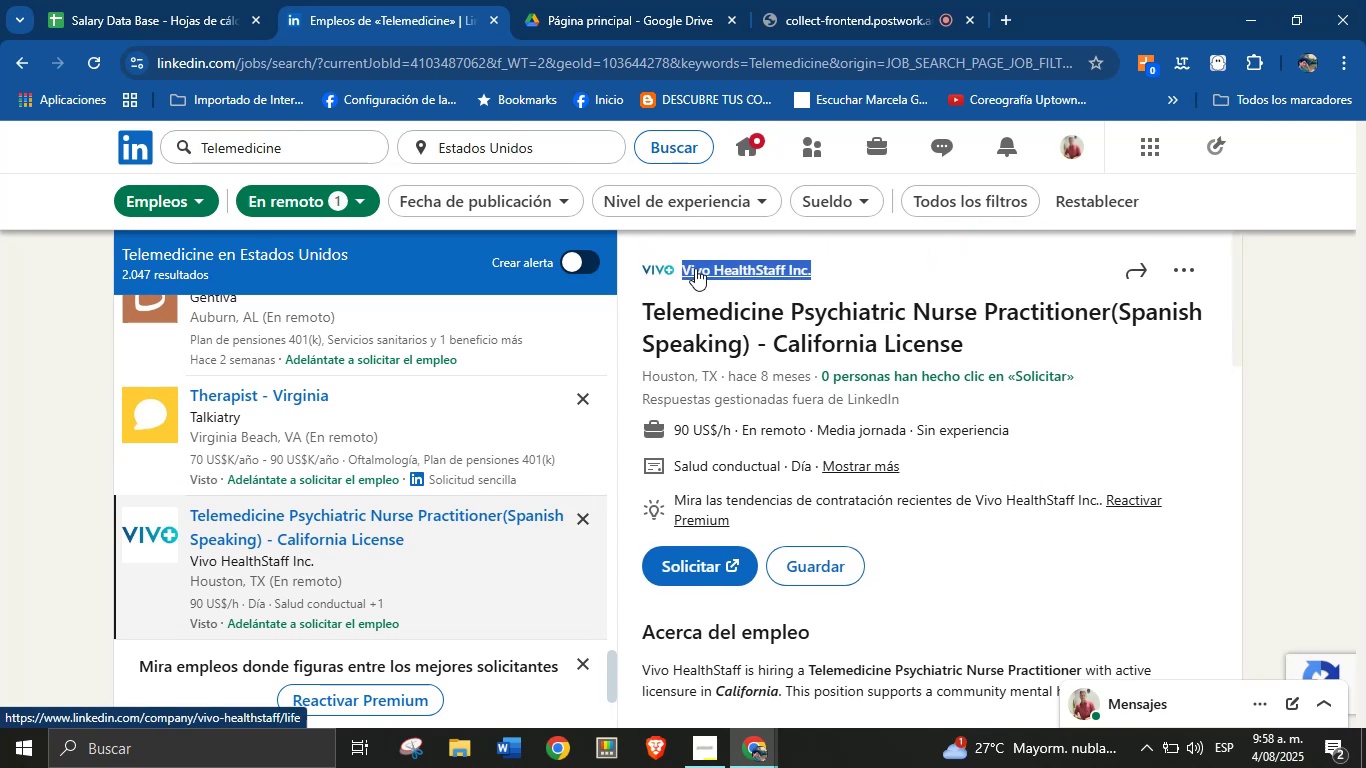 
key(Alt+Control+ControlLeft)
 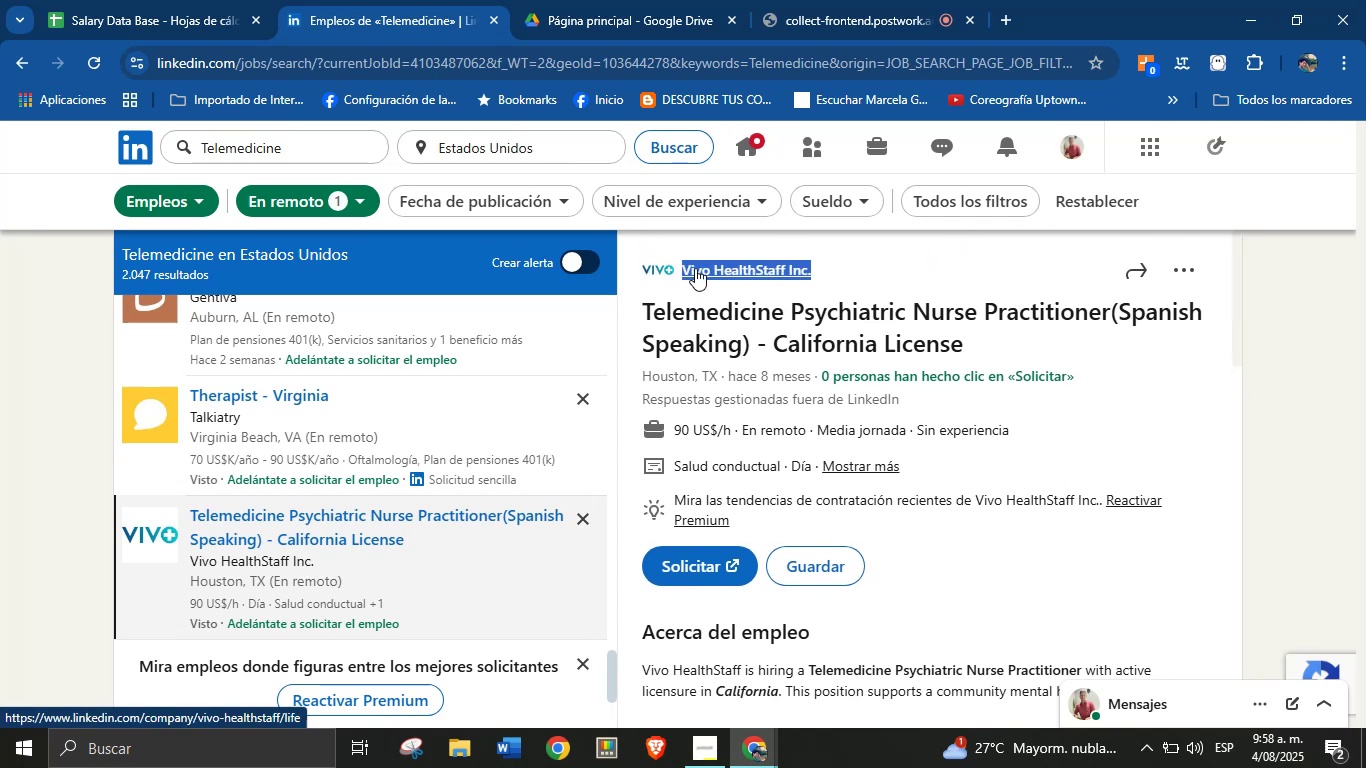 
key(Alt+Control+C)
 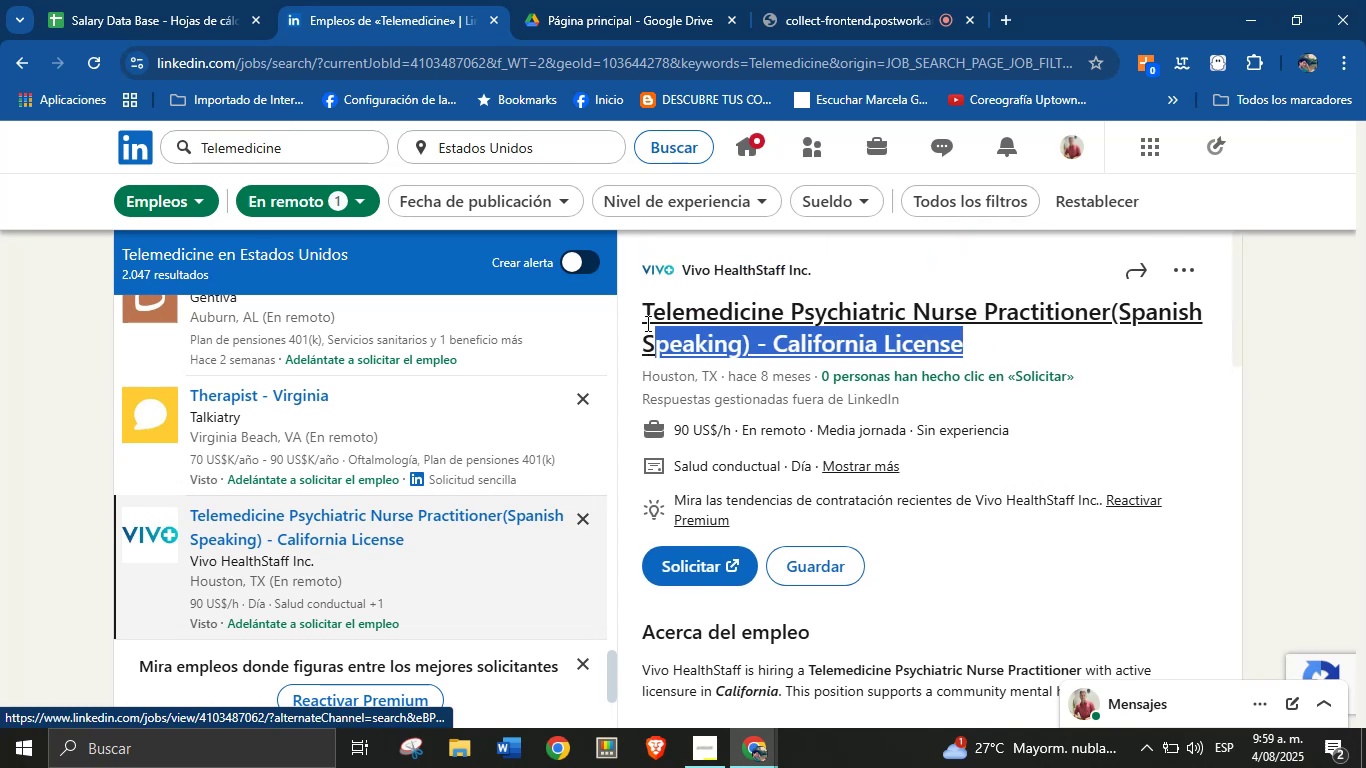 
key(Alt+Control+ControlLeft)
 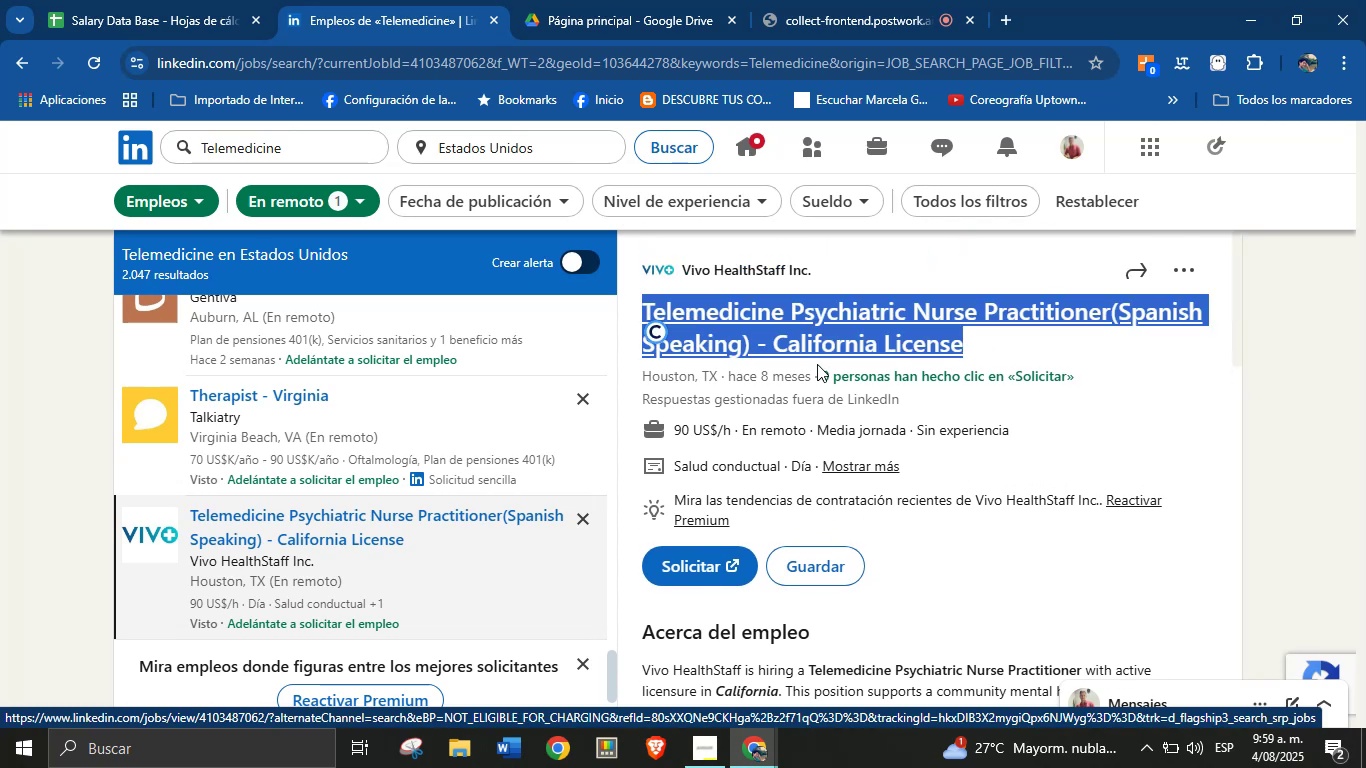 
key(Alt+AltLeft)
 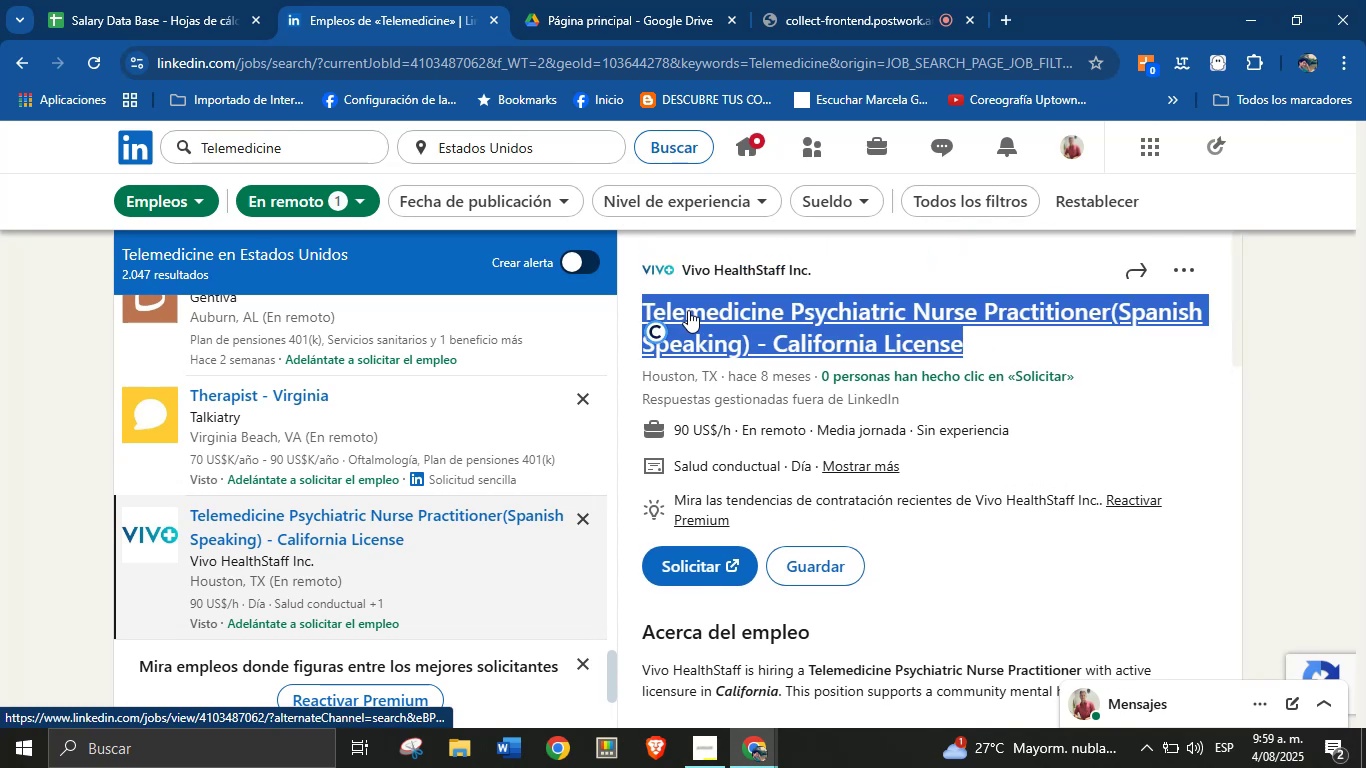 
key(Alt+Control+C)
 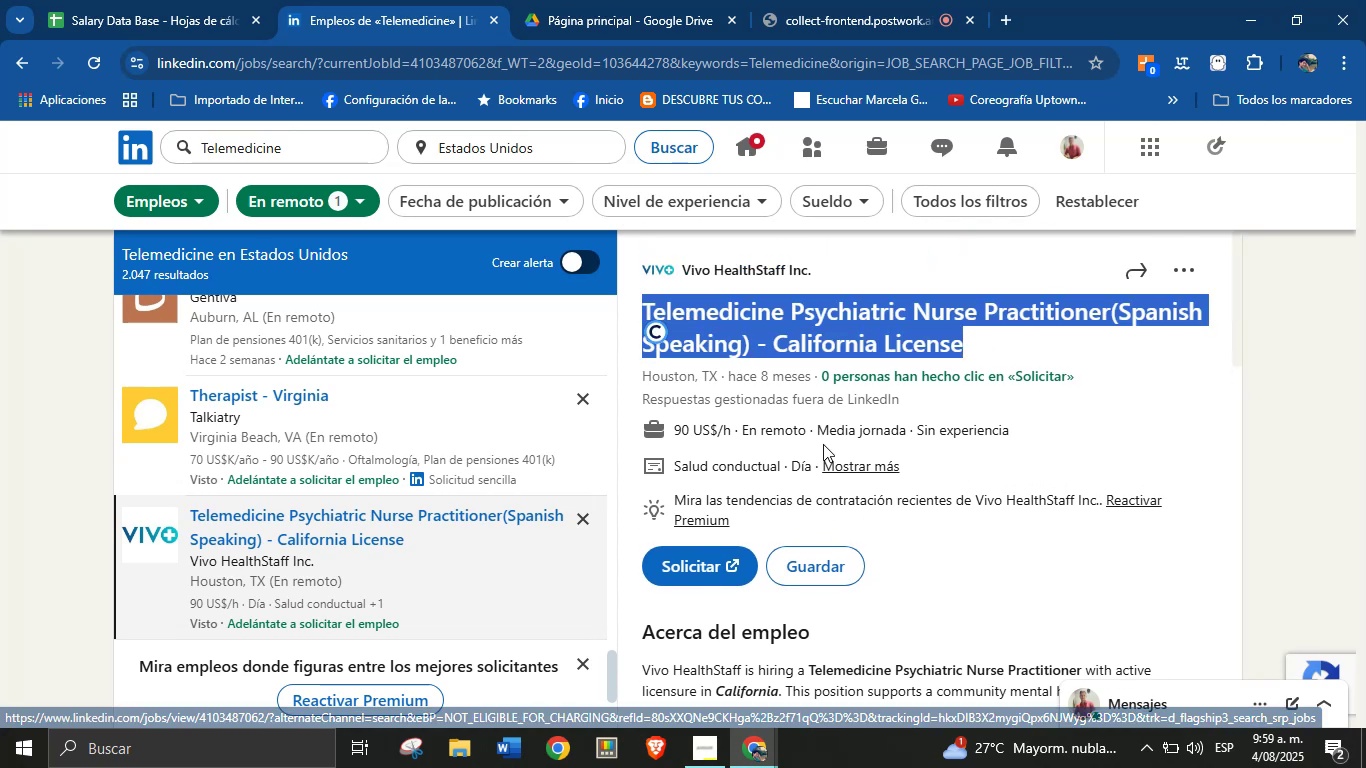 
left_click([813, 433])
 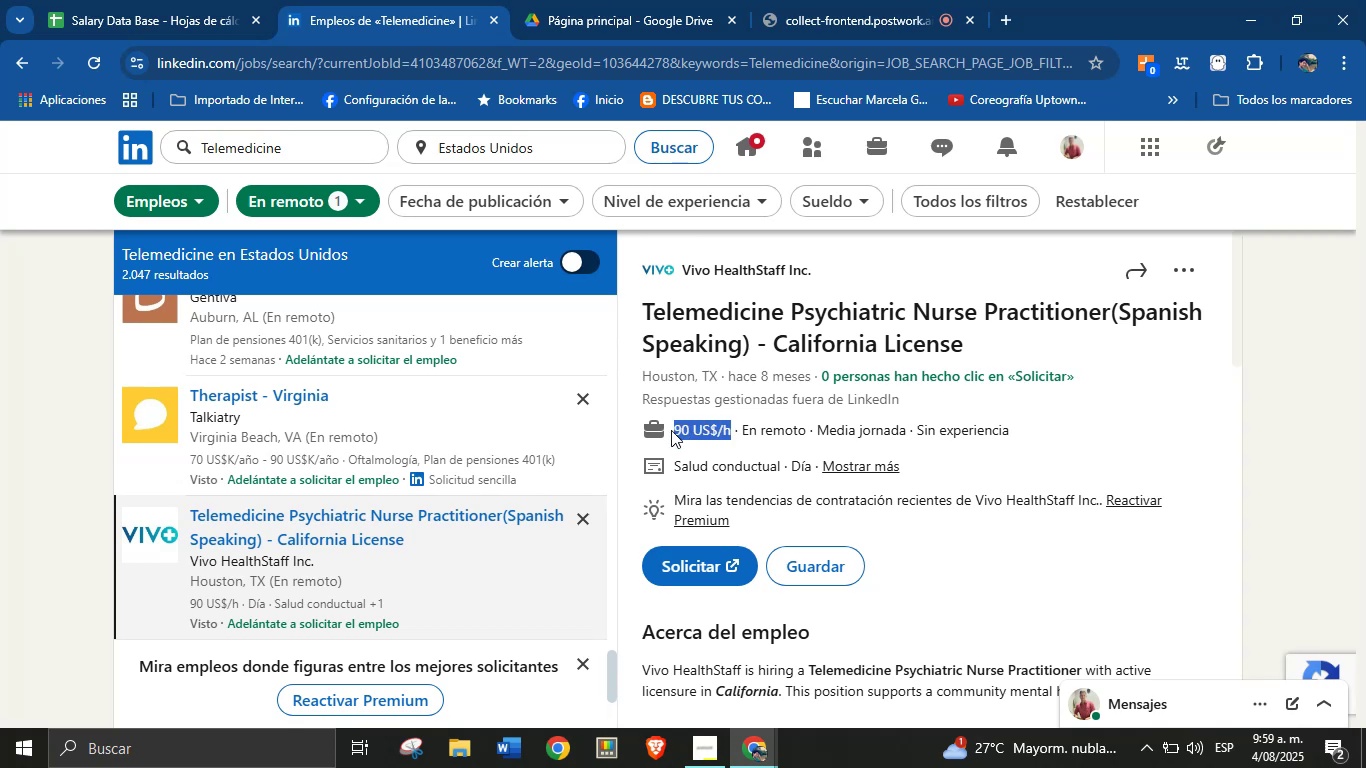 
key(Alt+AltLeft)
 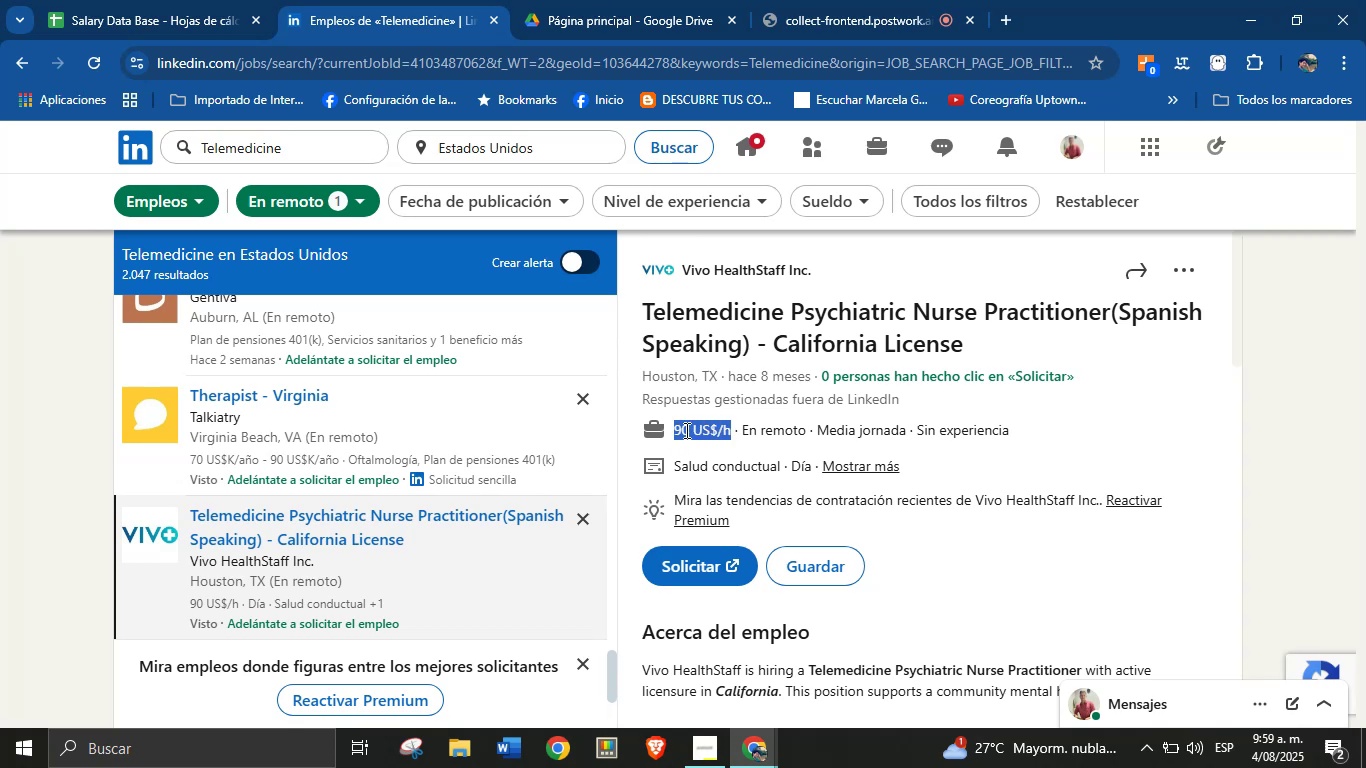 
key(Alt+Control+ControlLeft)
 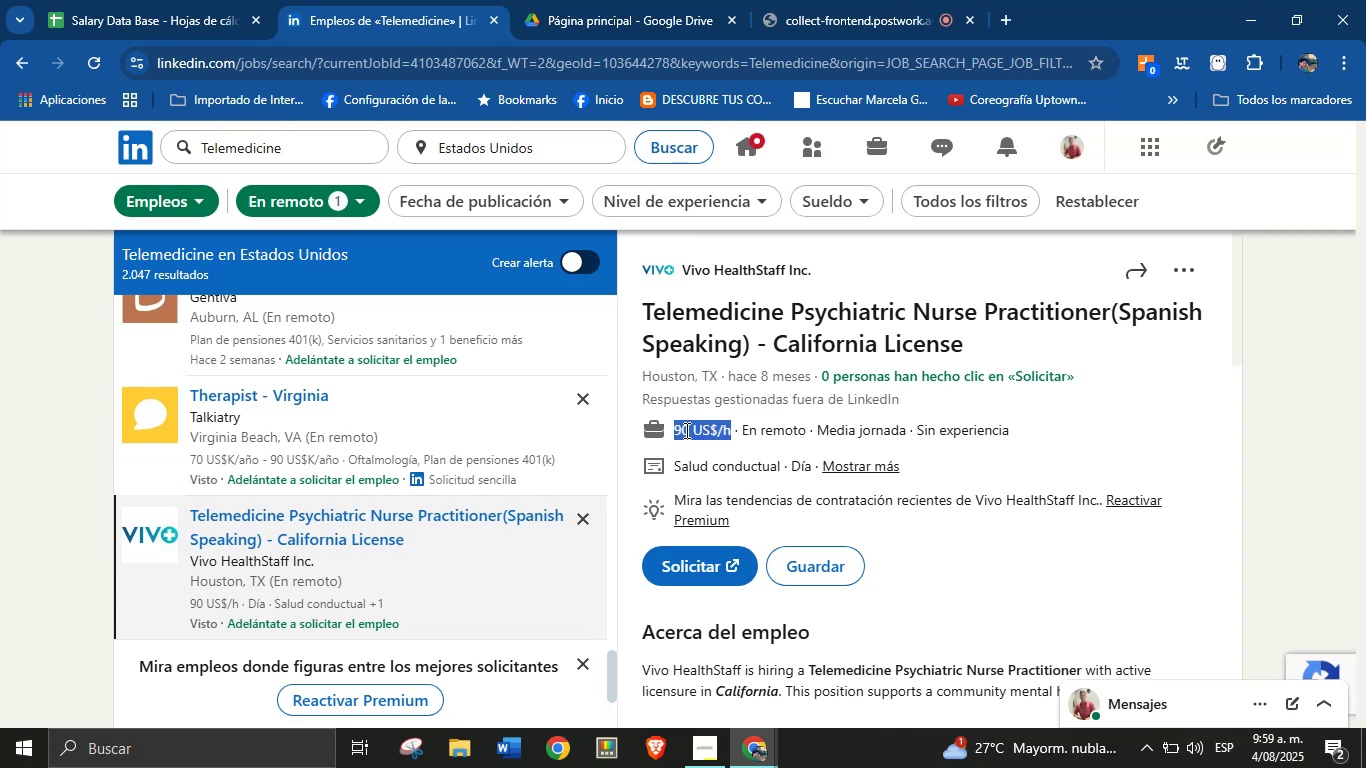 
key(Alt+Control+C)
 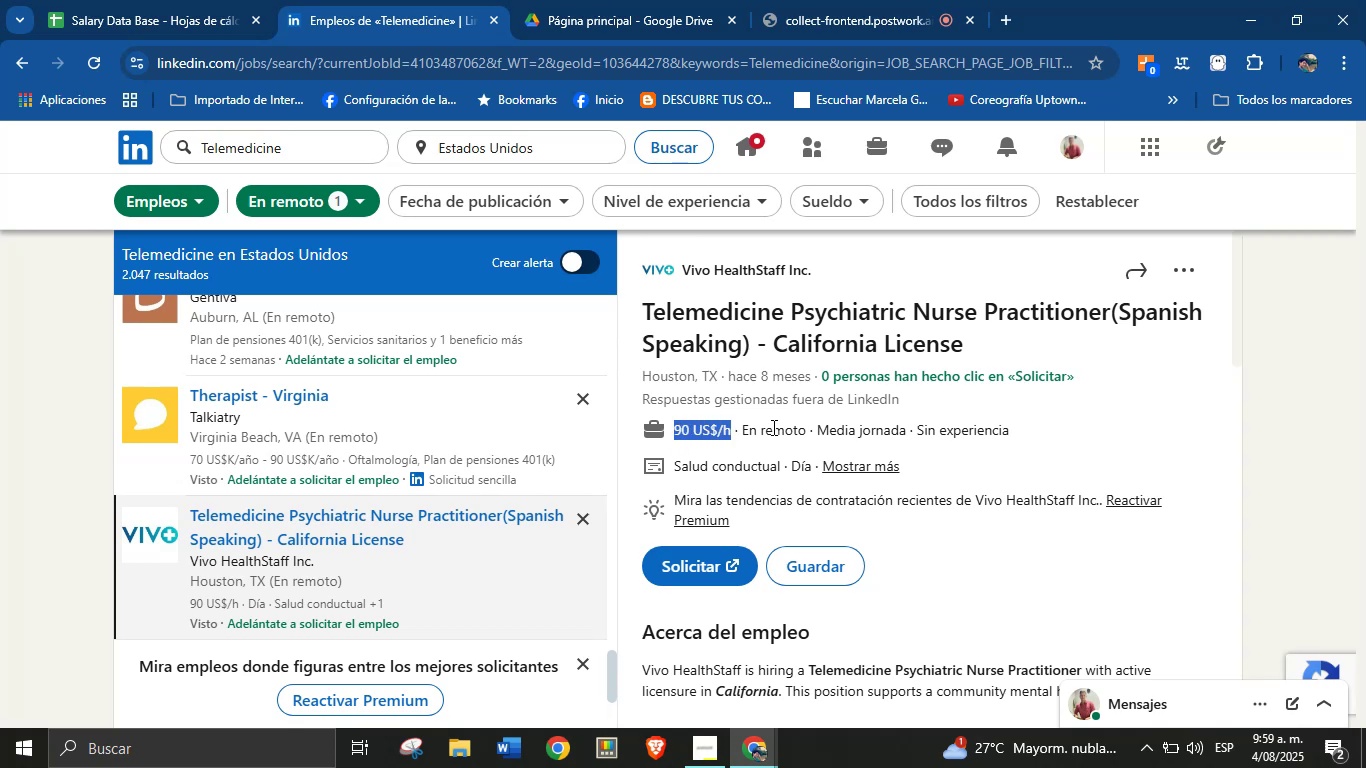 
scroll: coordinate [980, 455], scroll_direction: down, amount: 3.0
 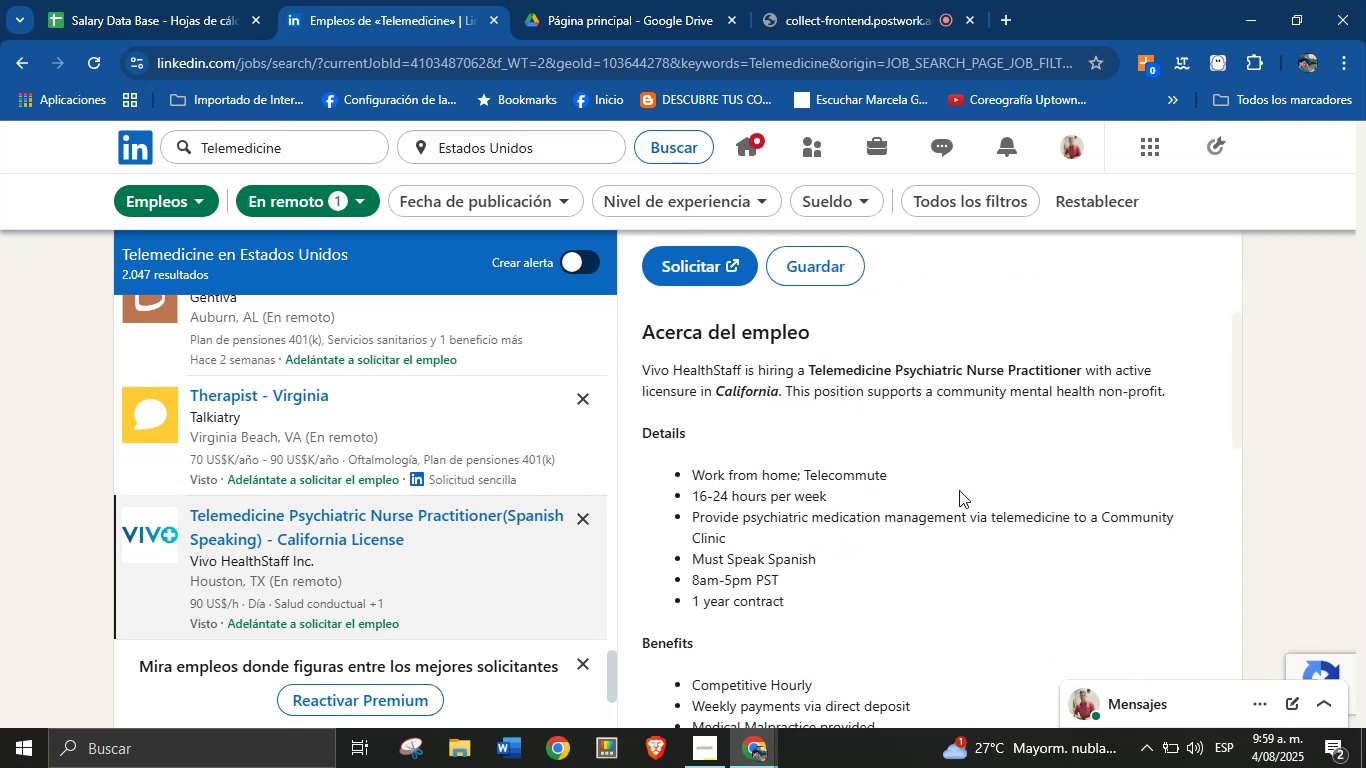 
left_click([959, 475])
 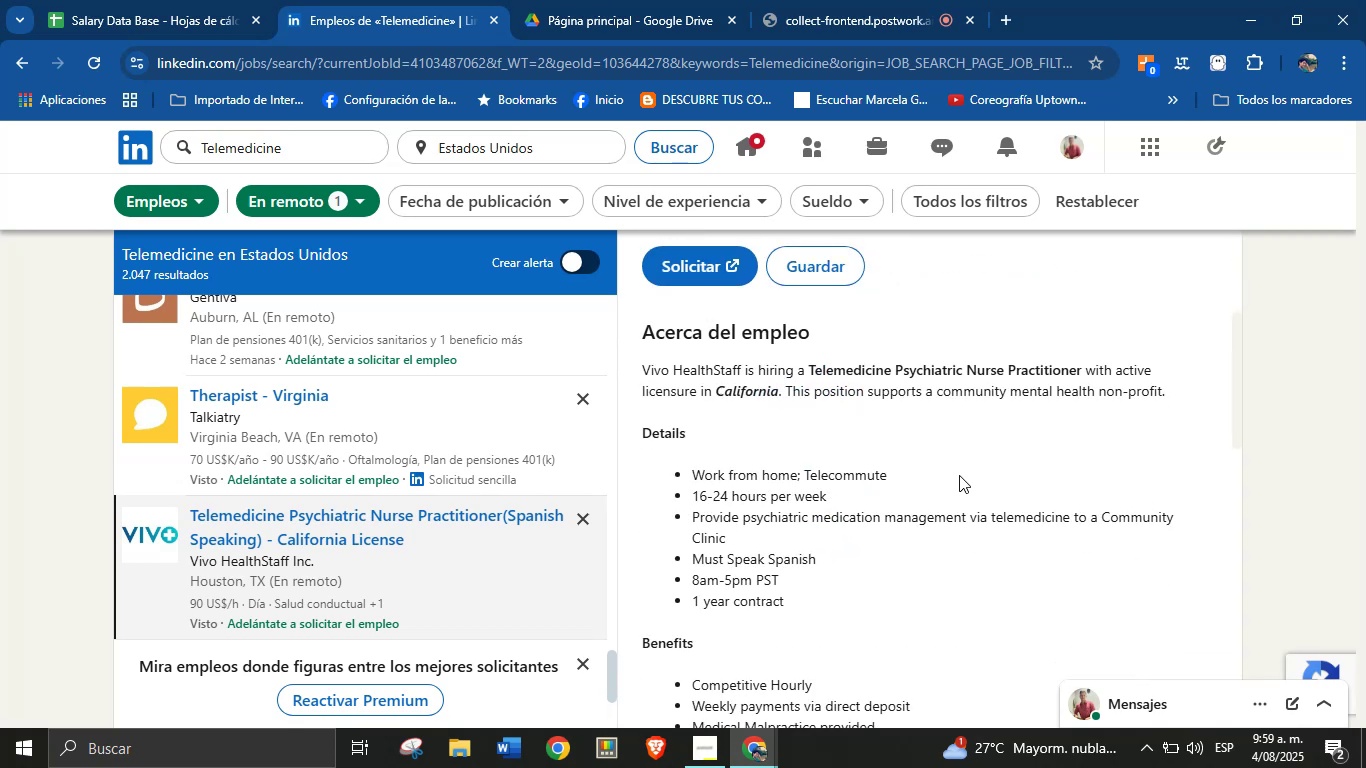 
scroll: coordinate [916, 484], scroll_direction: down, amount: 13.0
 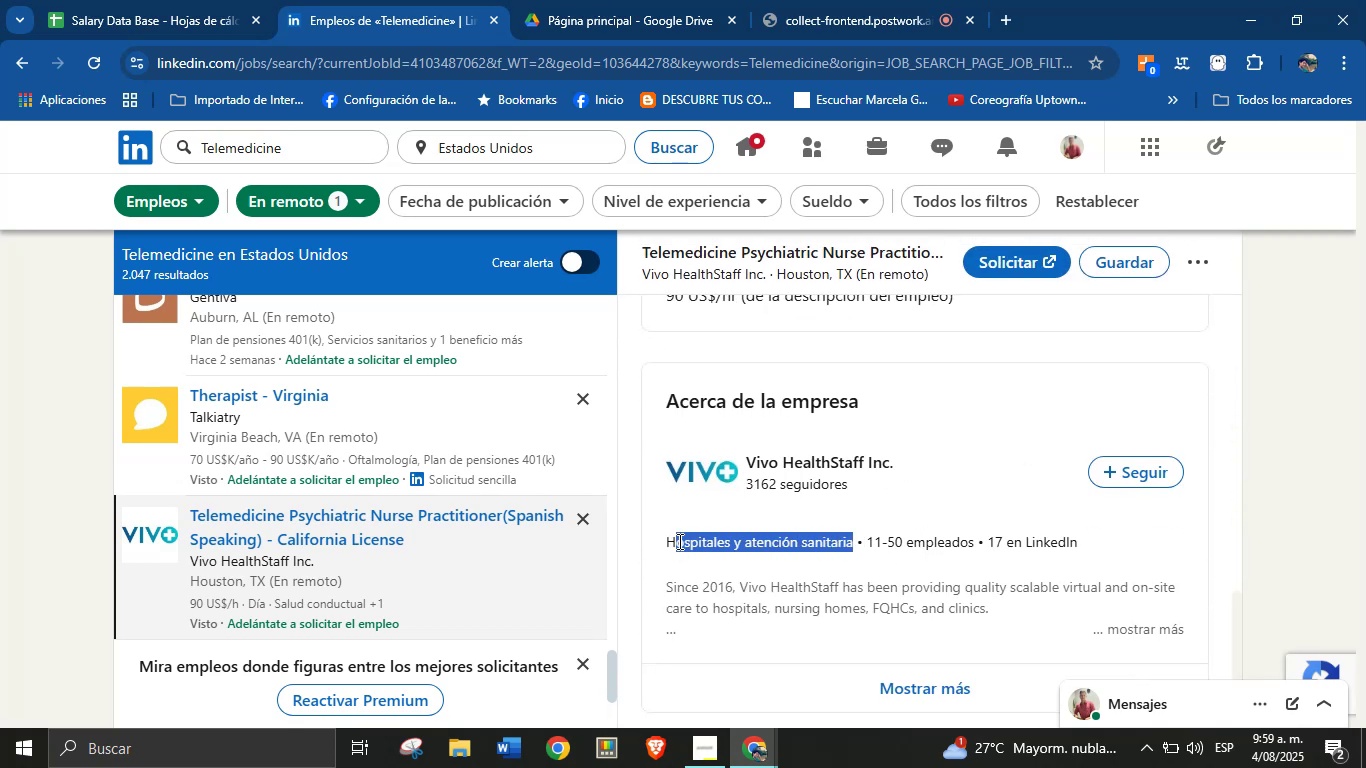 
key(Alt+Control+ControlLeft)
 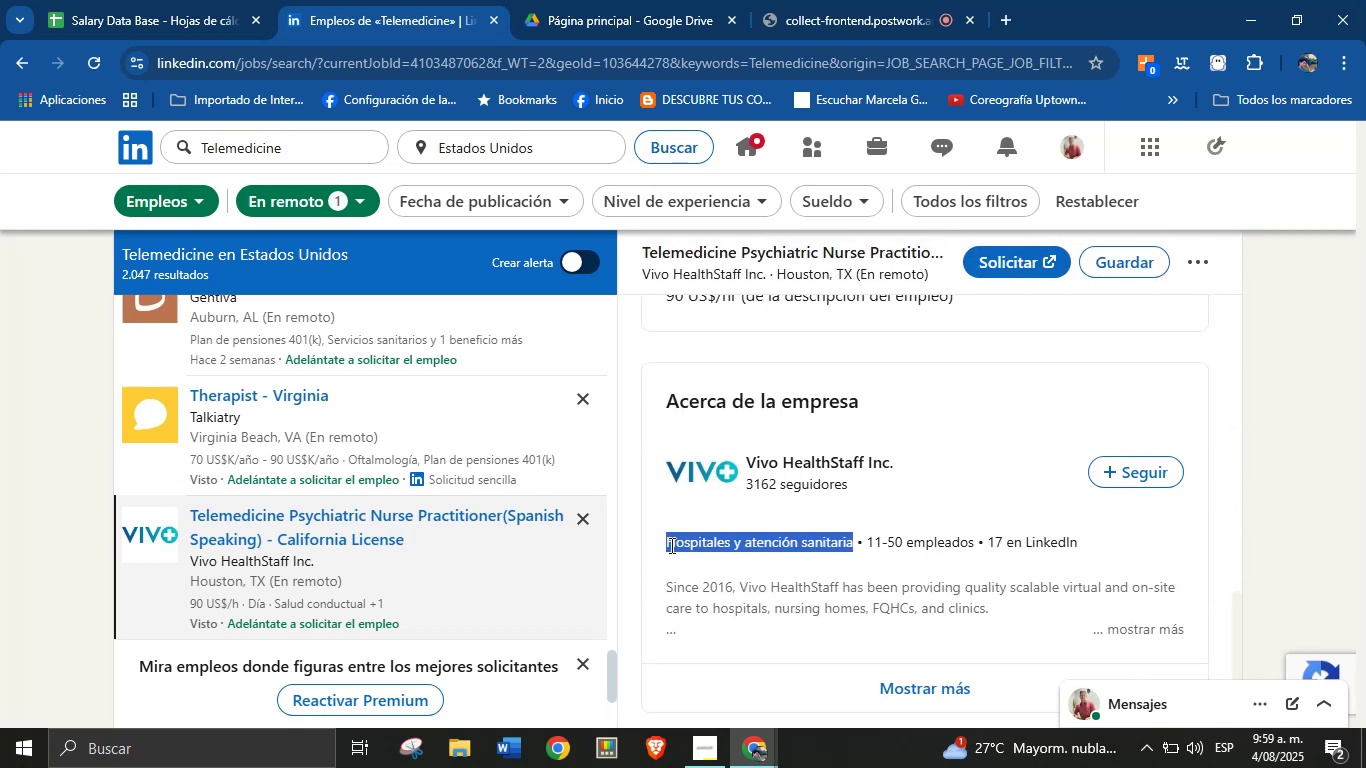 
key(Alt+AltLeft)
 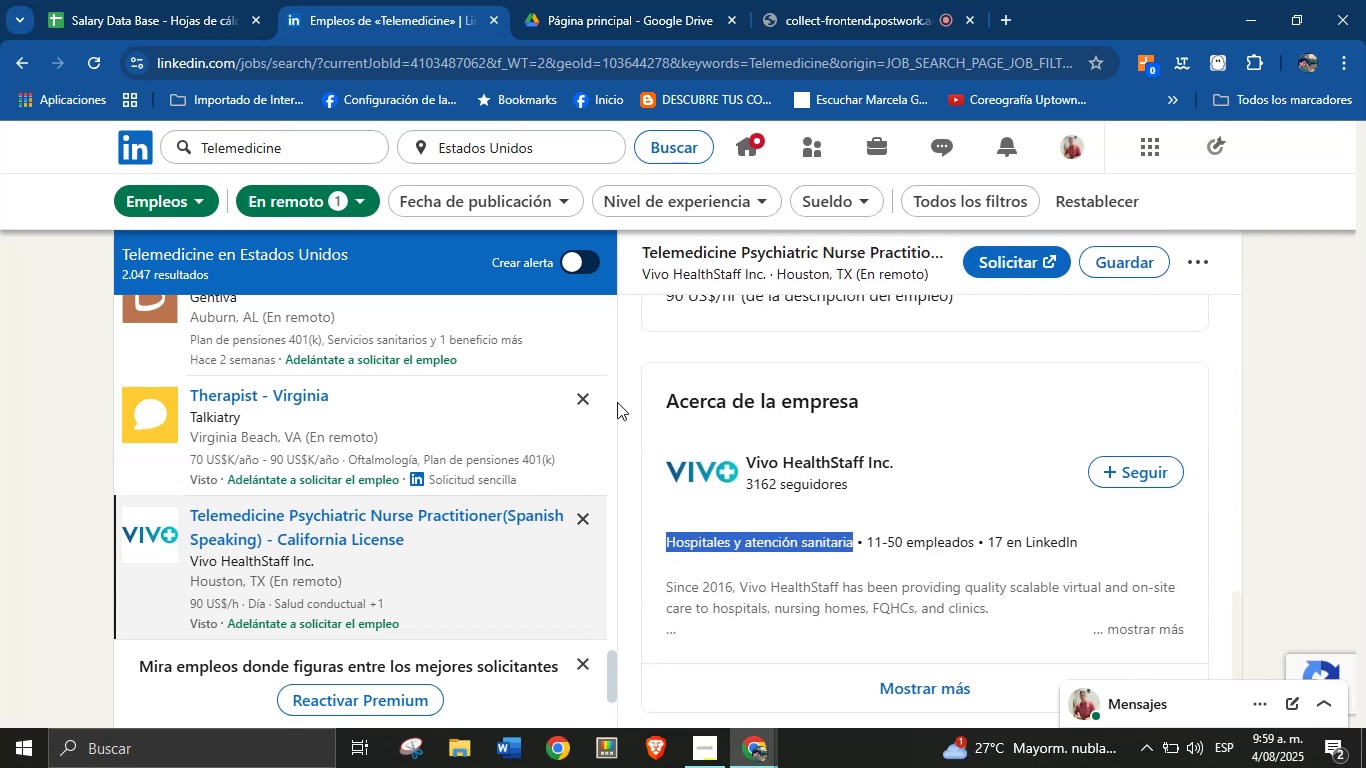 
key(Alt+Control+C)
 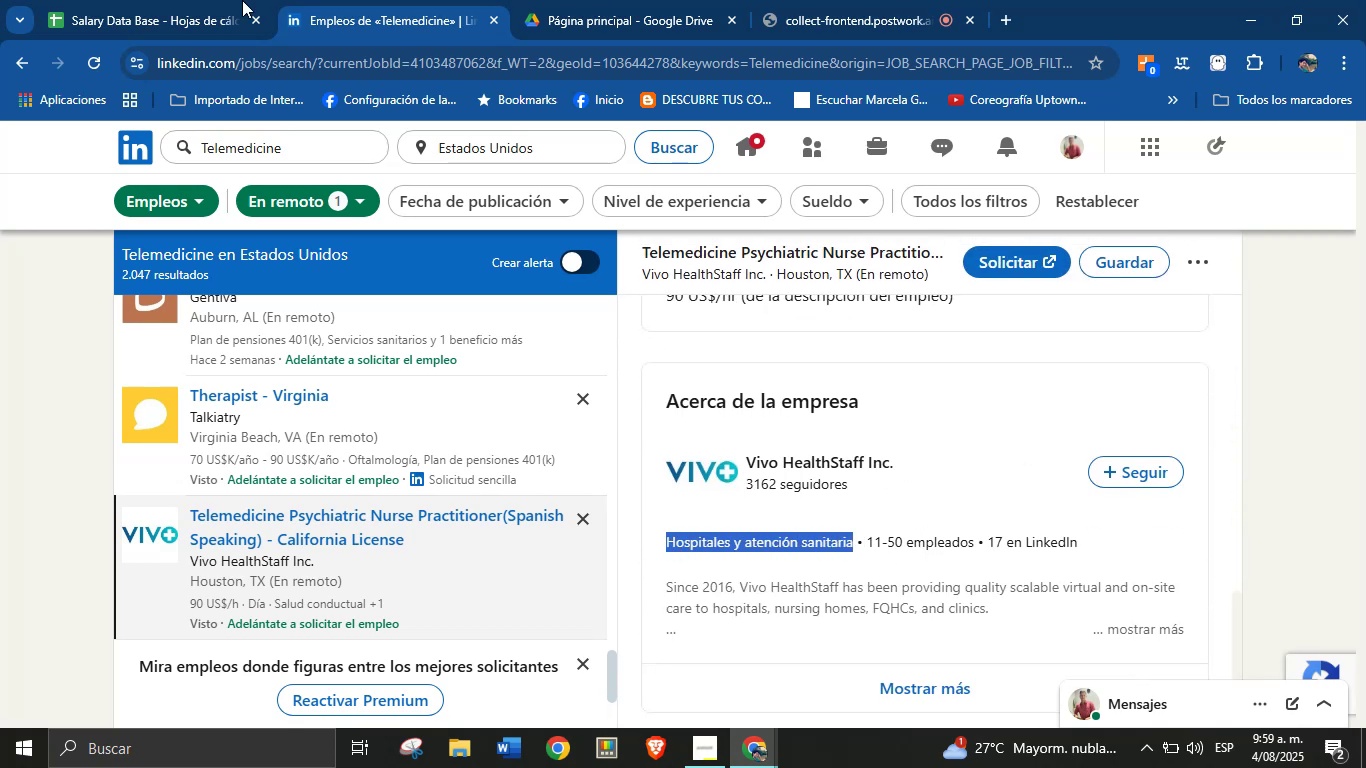 
left_click([170, 0])
 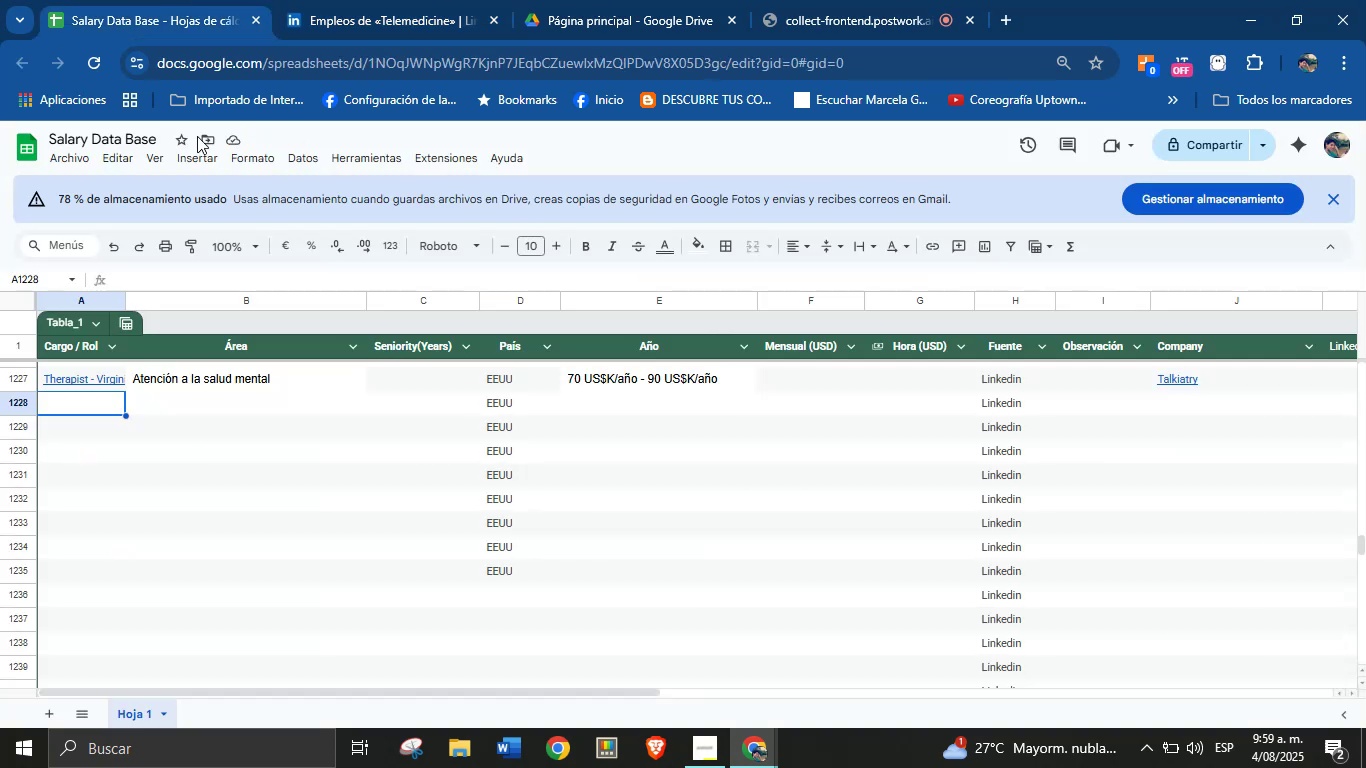 
key(Meta+V)
 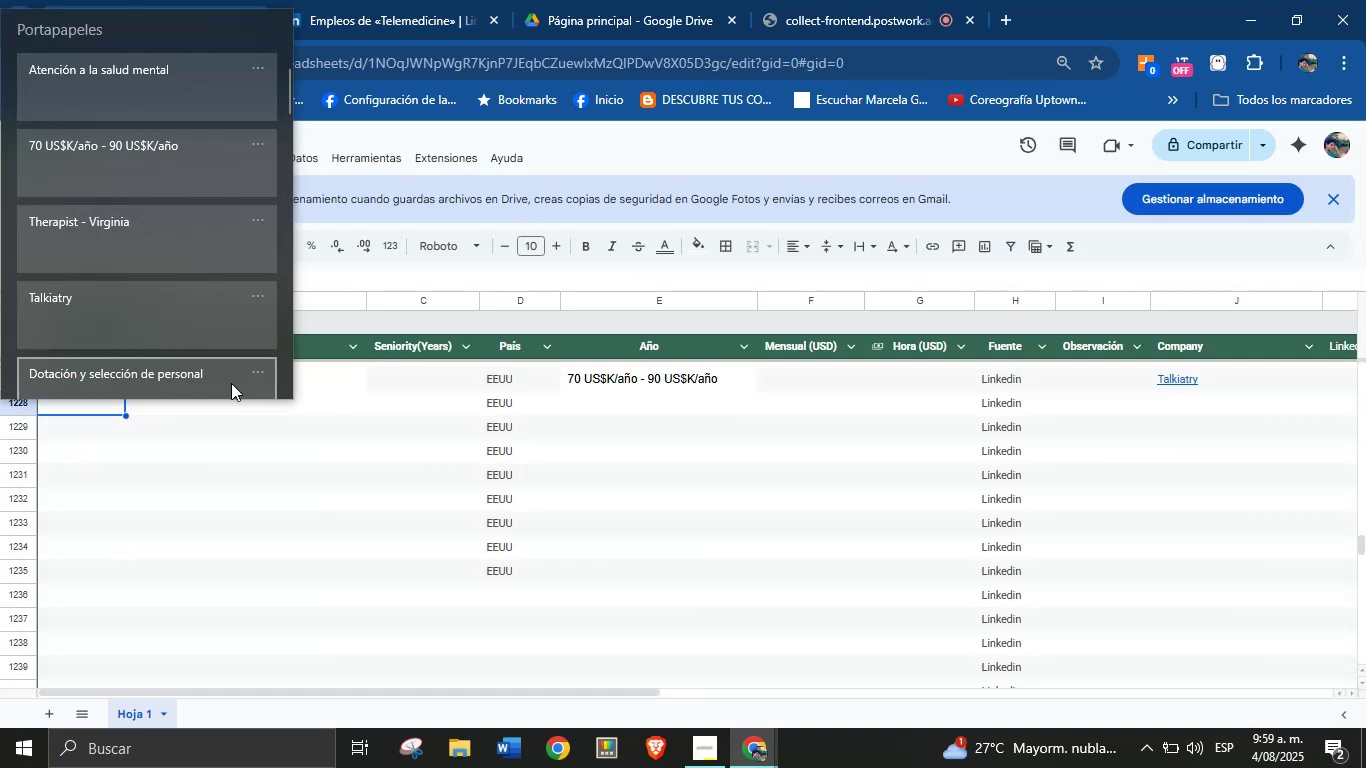 
key(Meta+MetaLeft)
 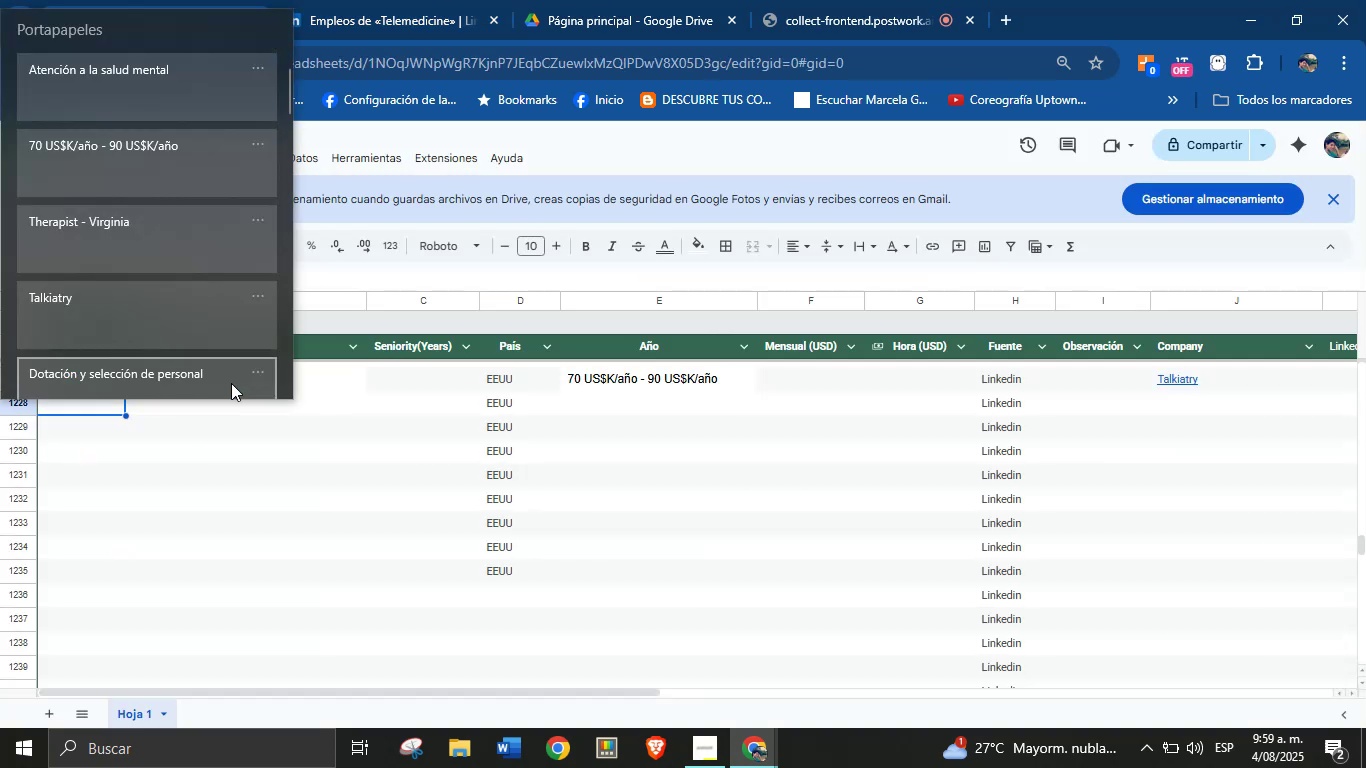 
key(Meta+MetaLeft)
 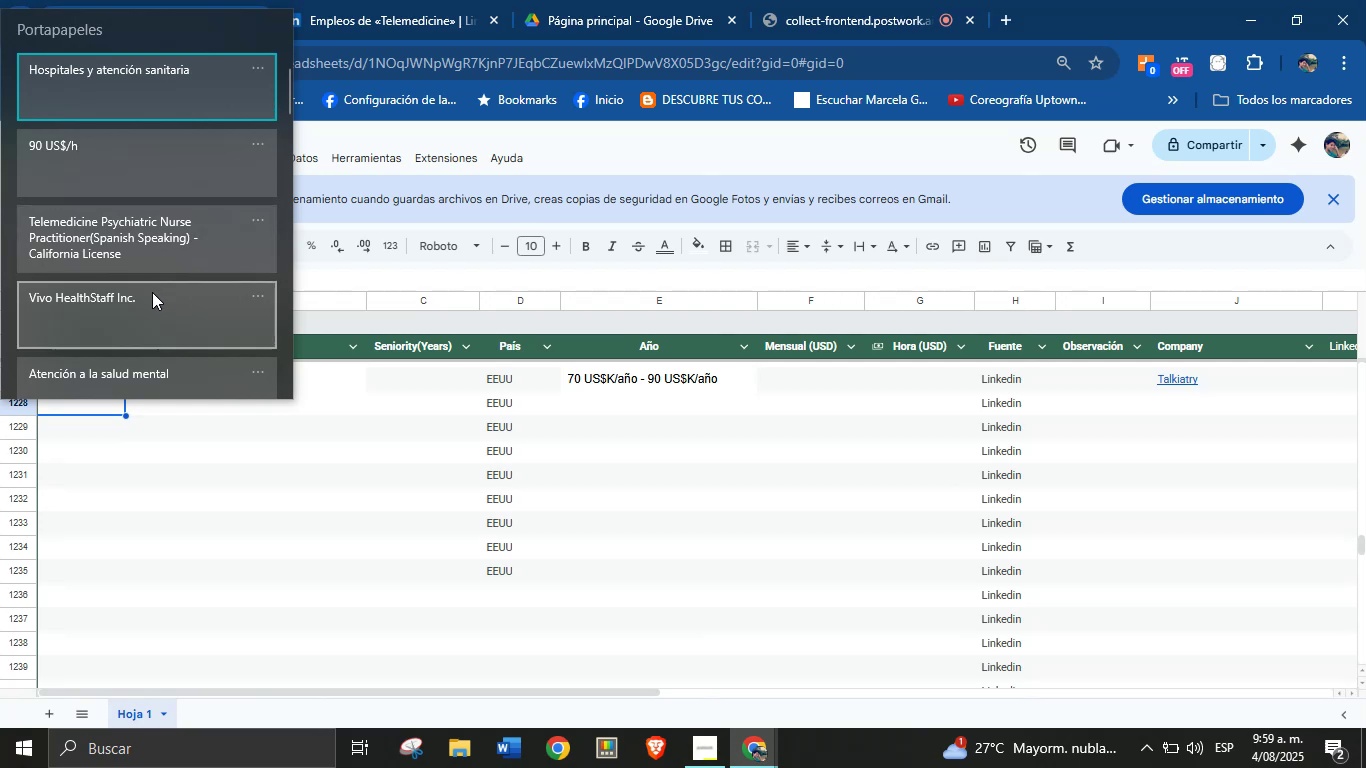 
wait(6.35)
 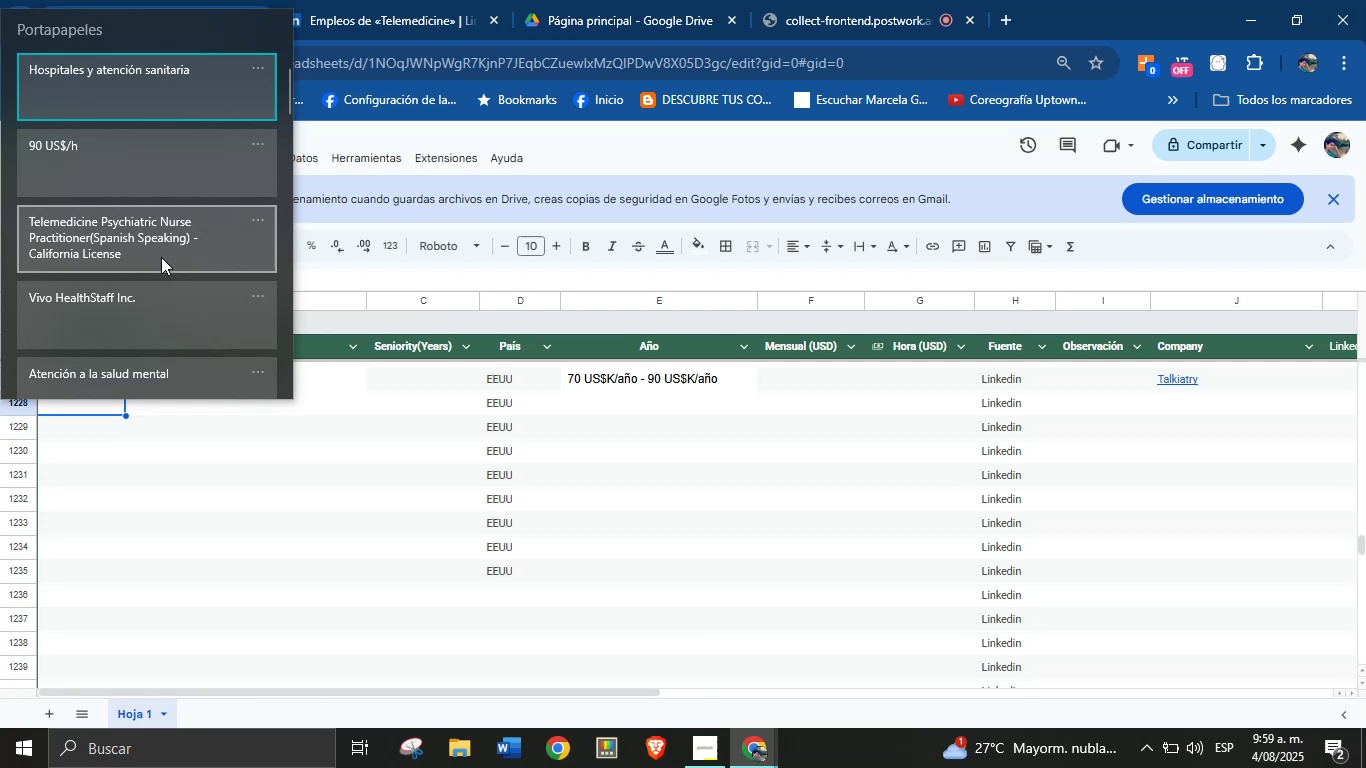 
left_click([144, 246])
 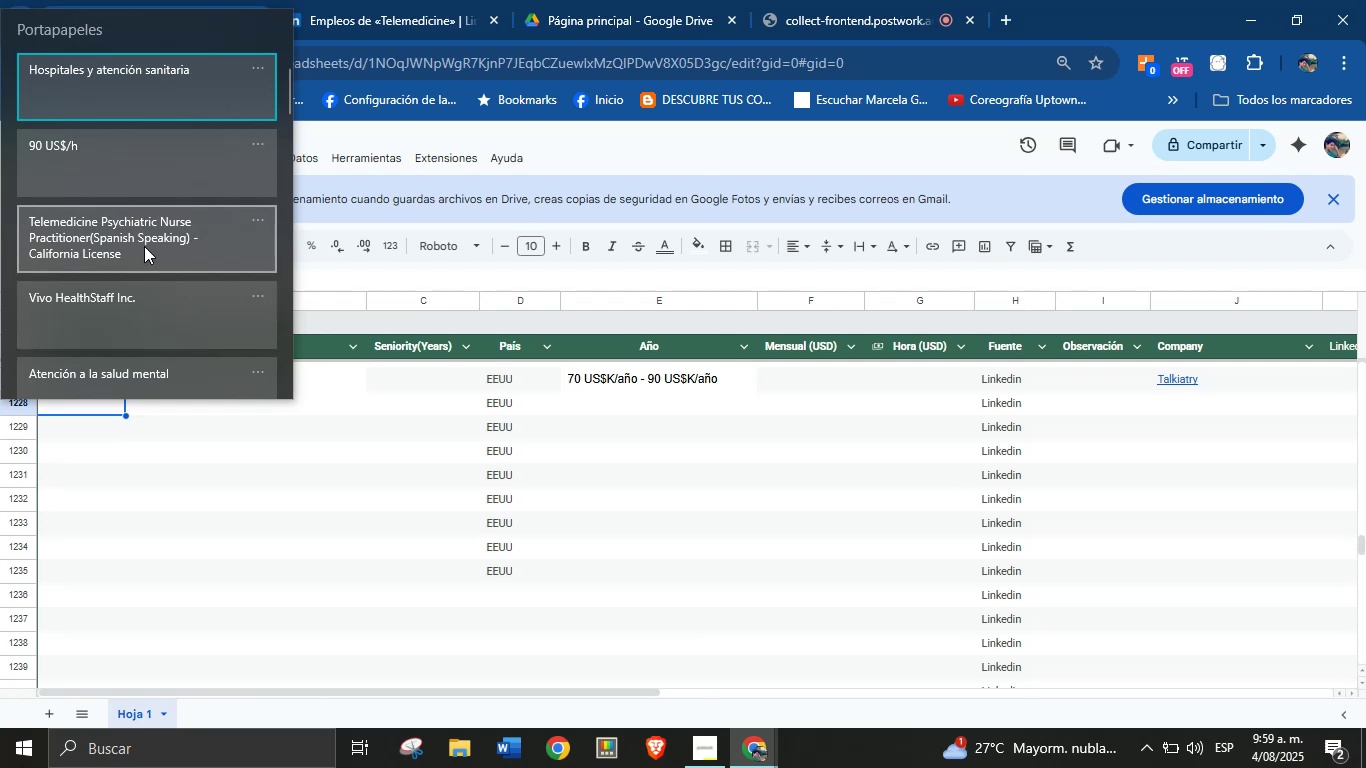 
key(Control+ControlLeft)
 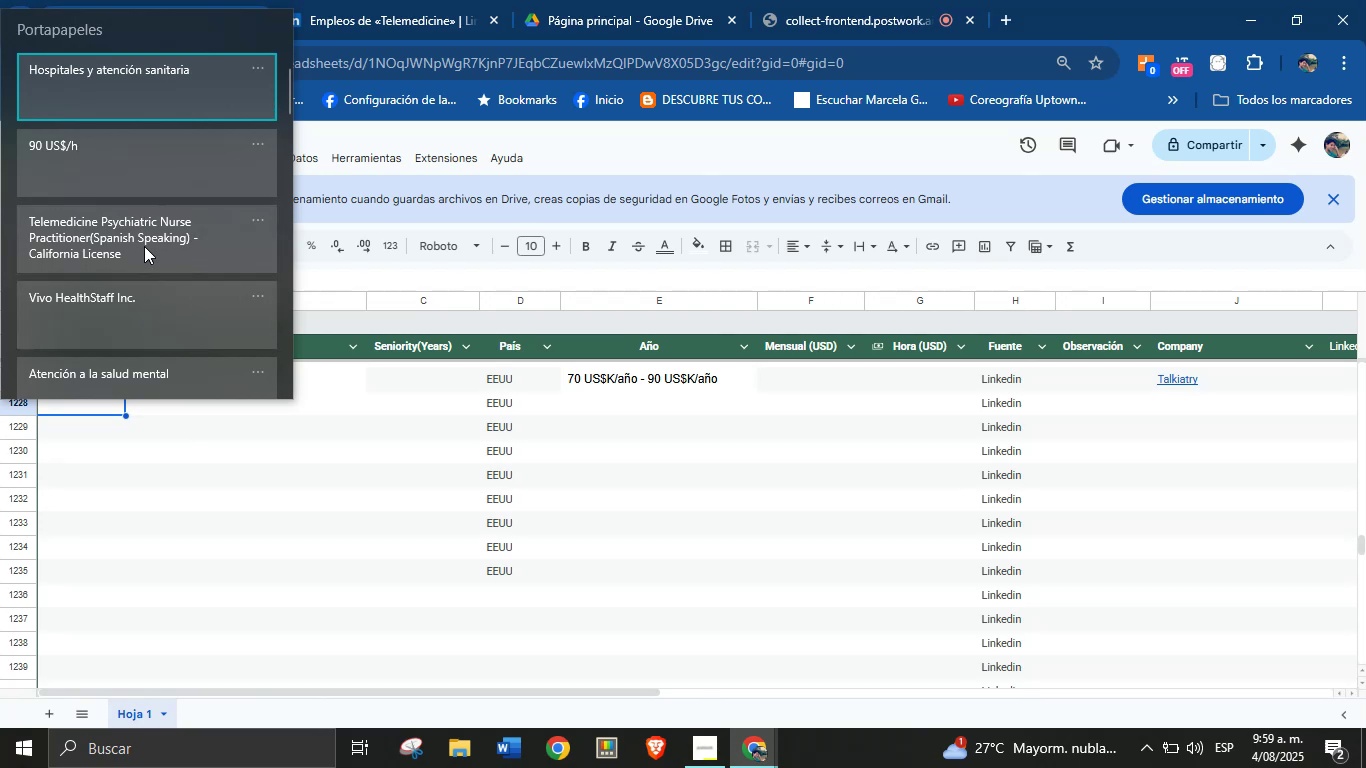 
key(Control+V)
 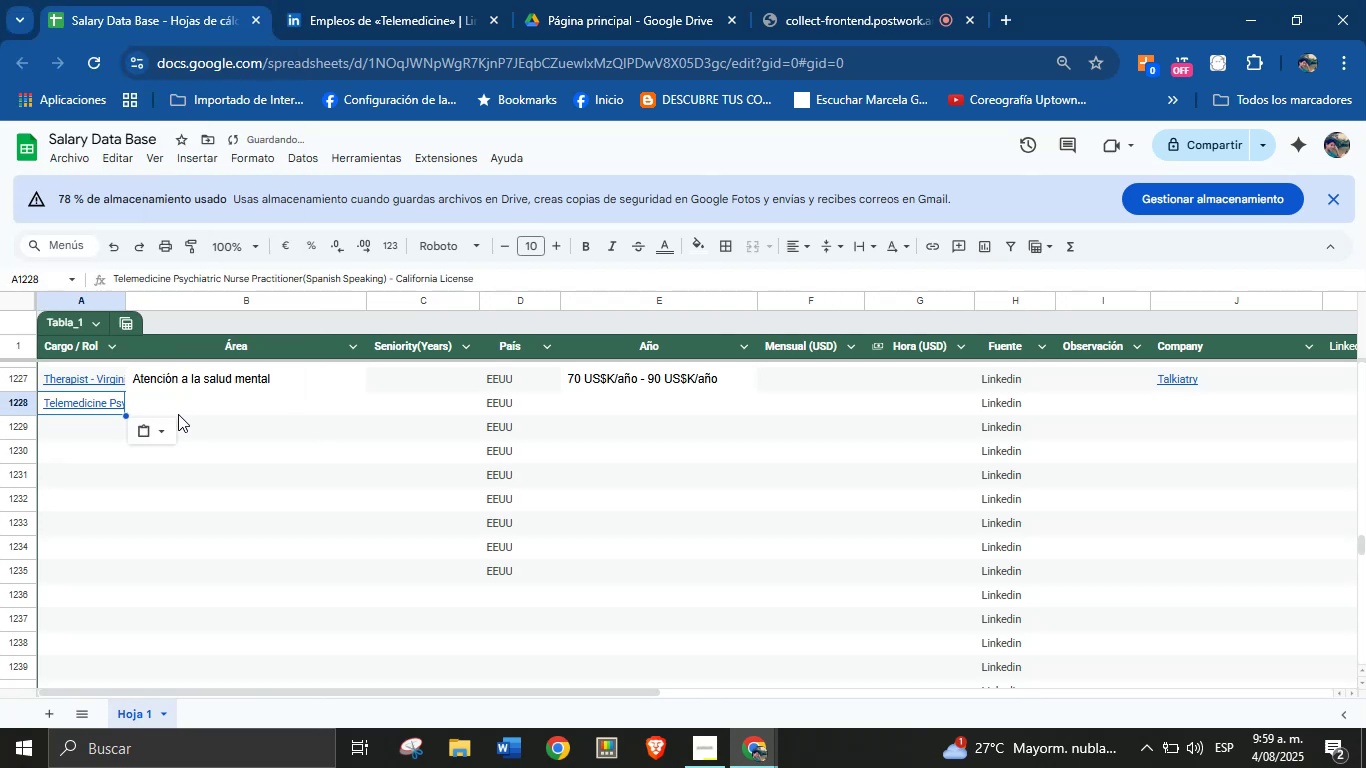 
left_click([181, 402])
 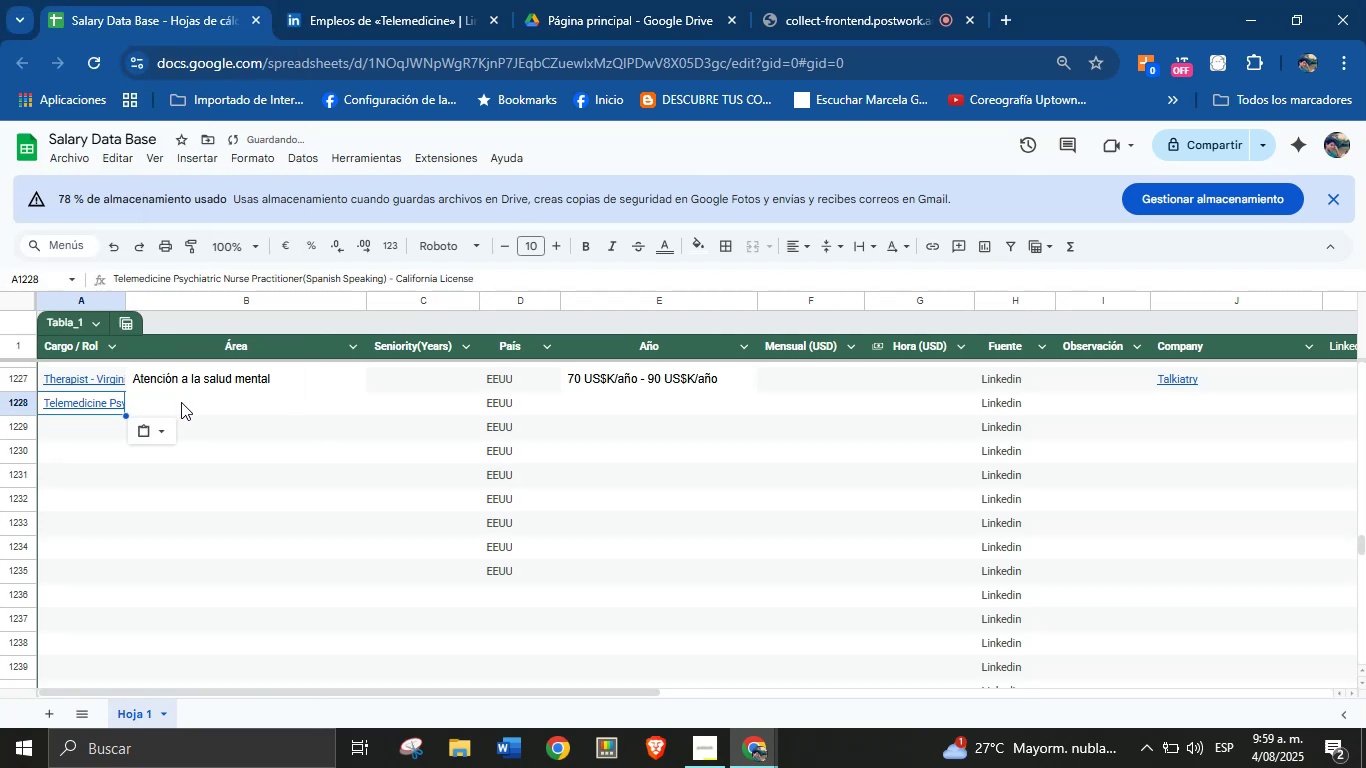 
key(Meta+MetaLeft)
 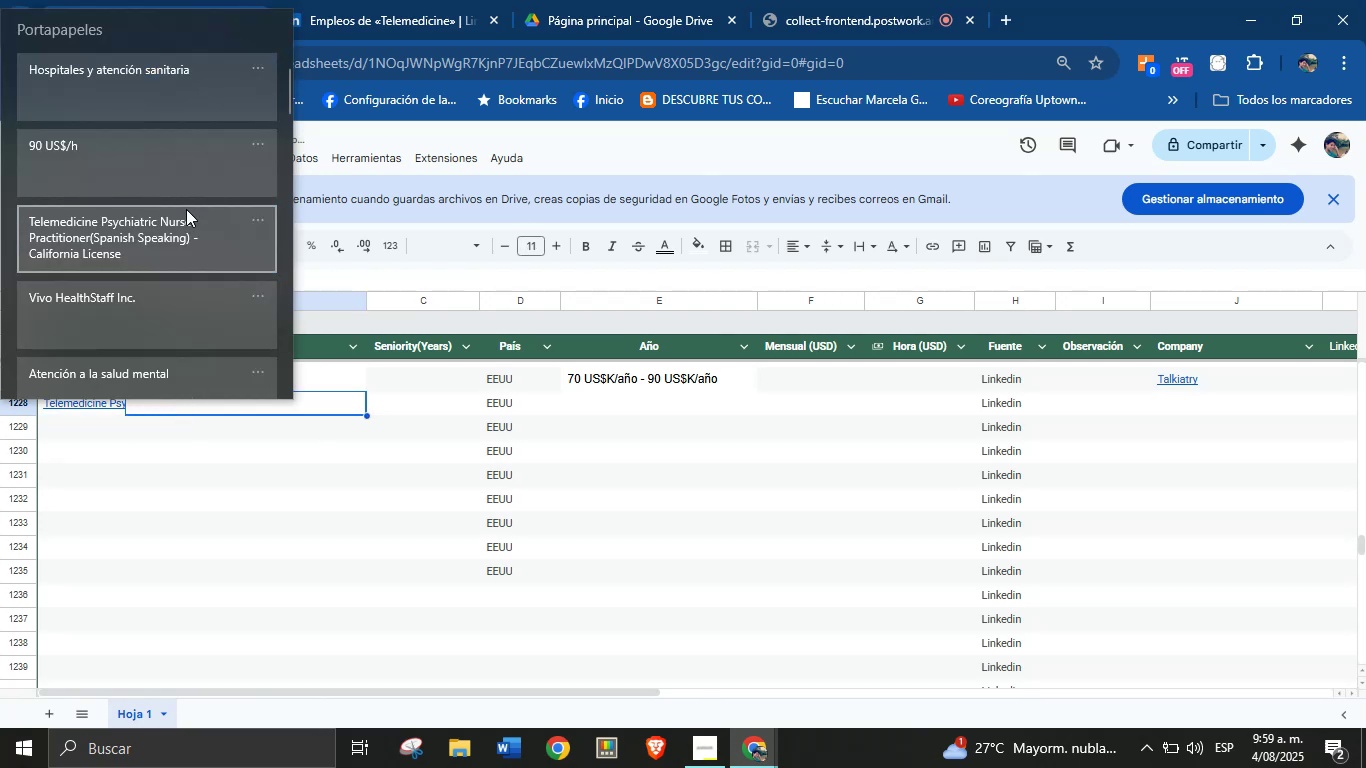 
key(Meta+V)
 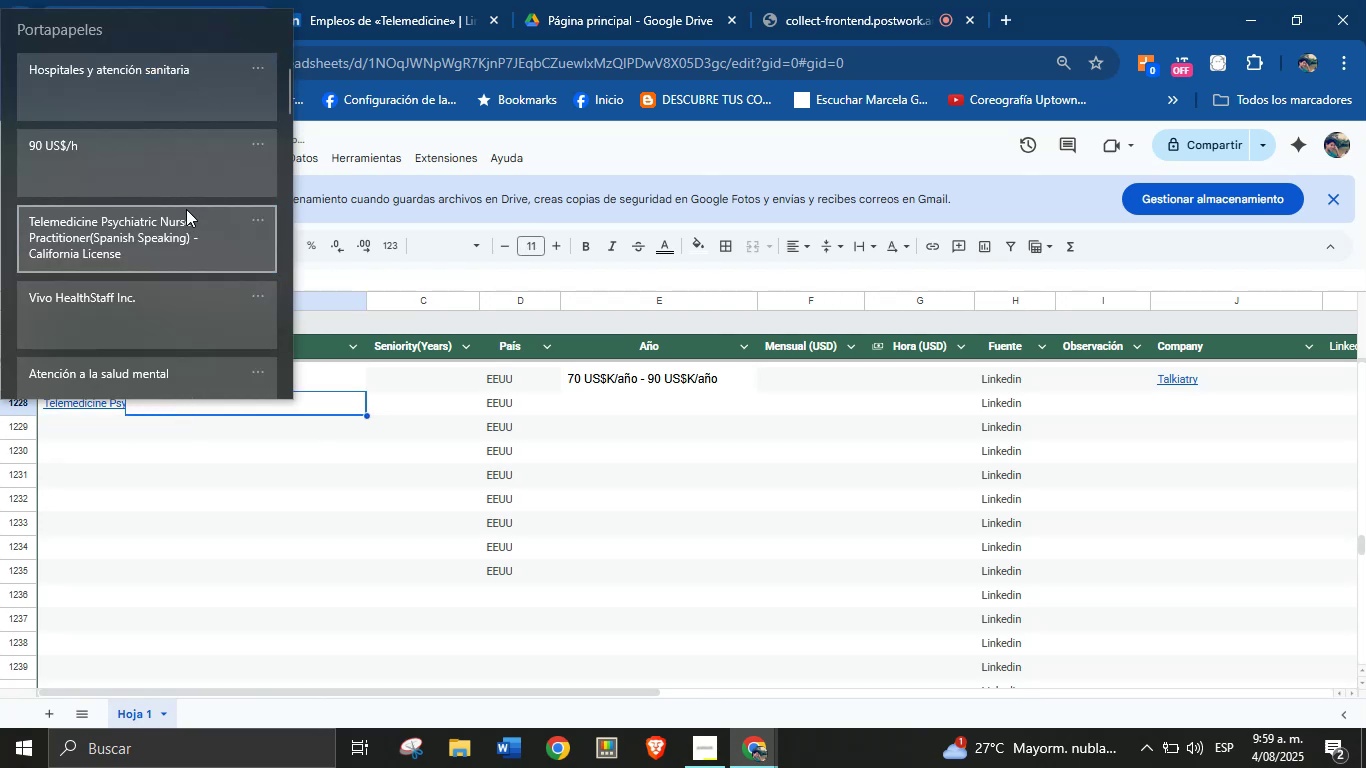 
key(Meta+MetaLeft)
 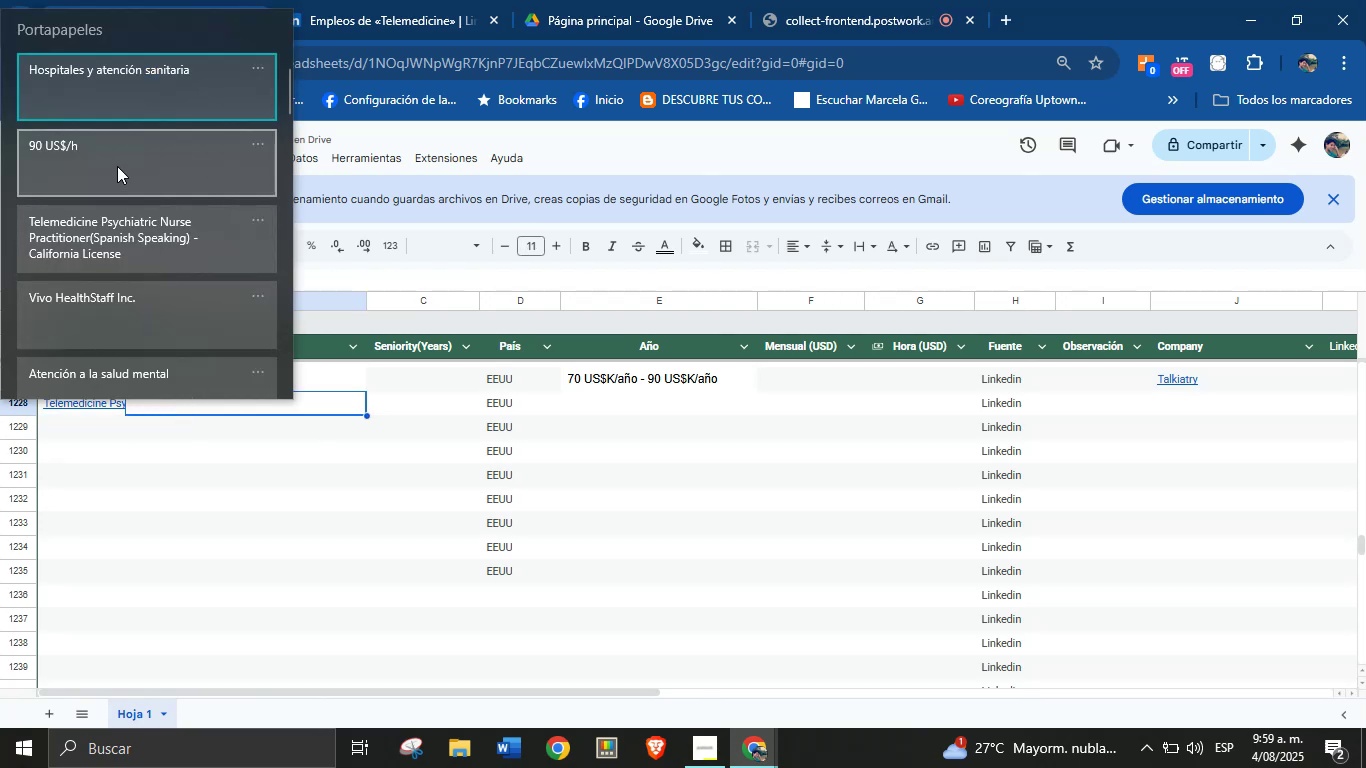 
left_click([153, 97])
 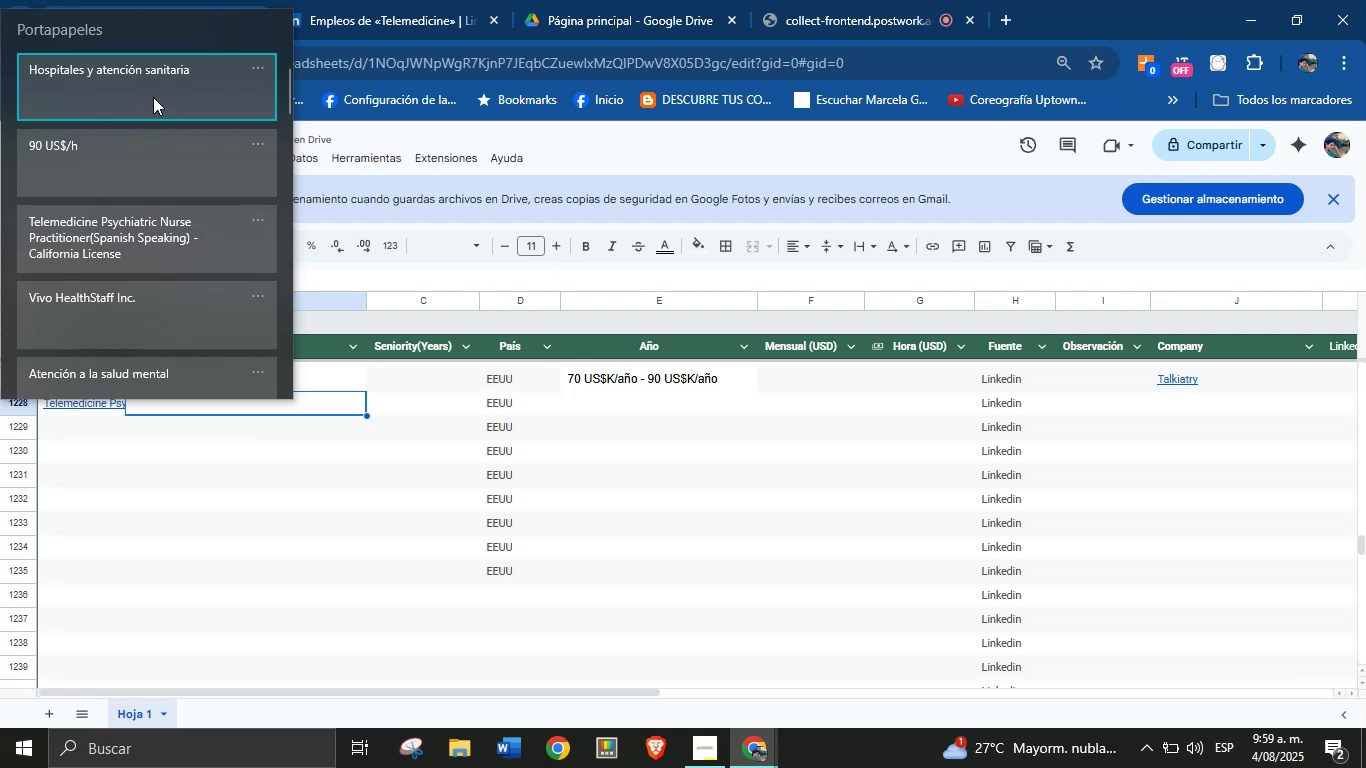 
key(Control+ControlLeft)
 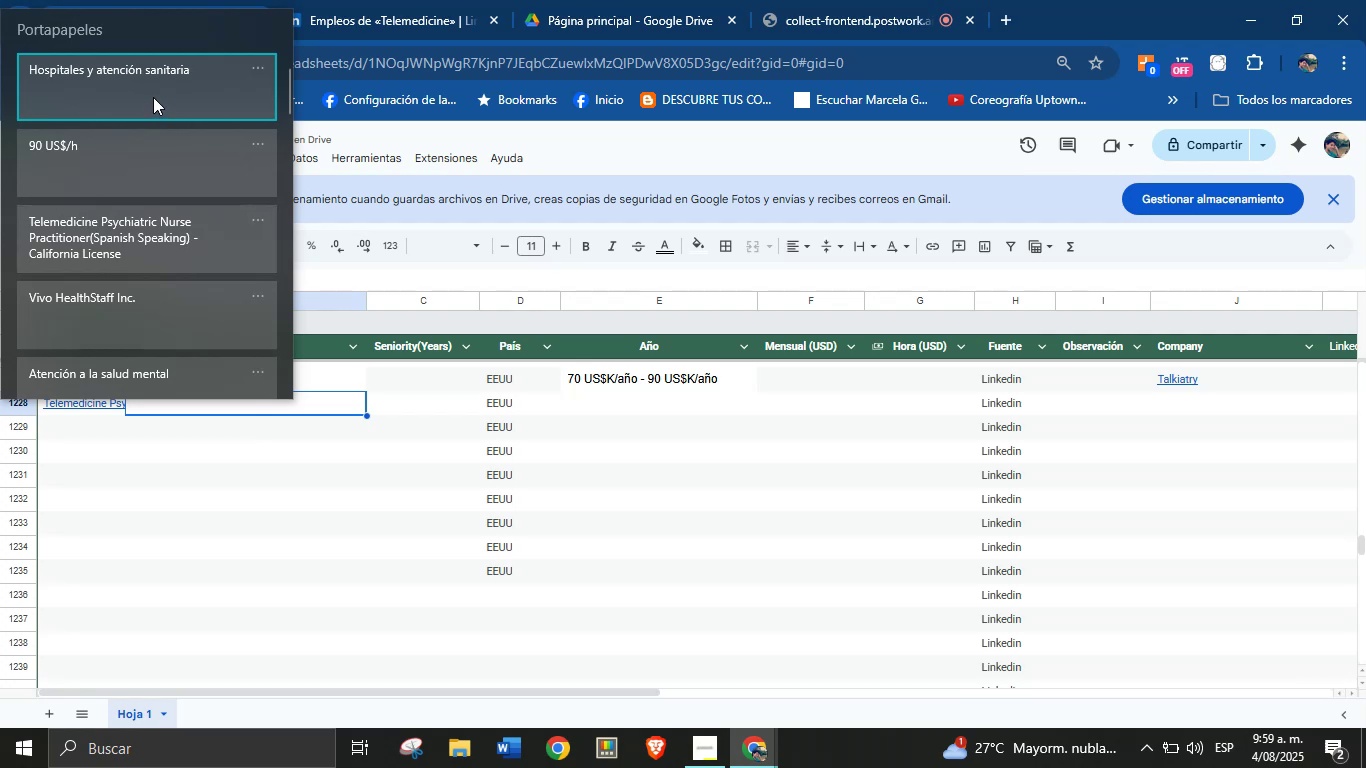 
key(Control+V)
 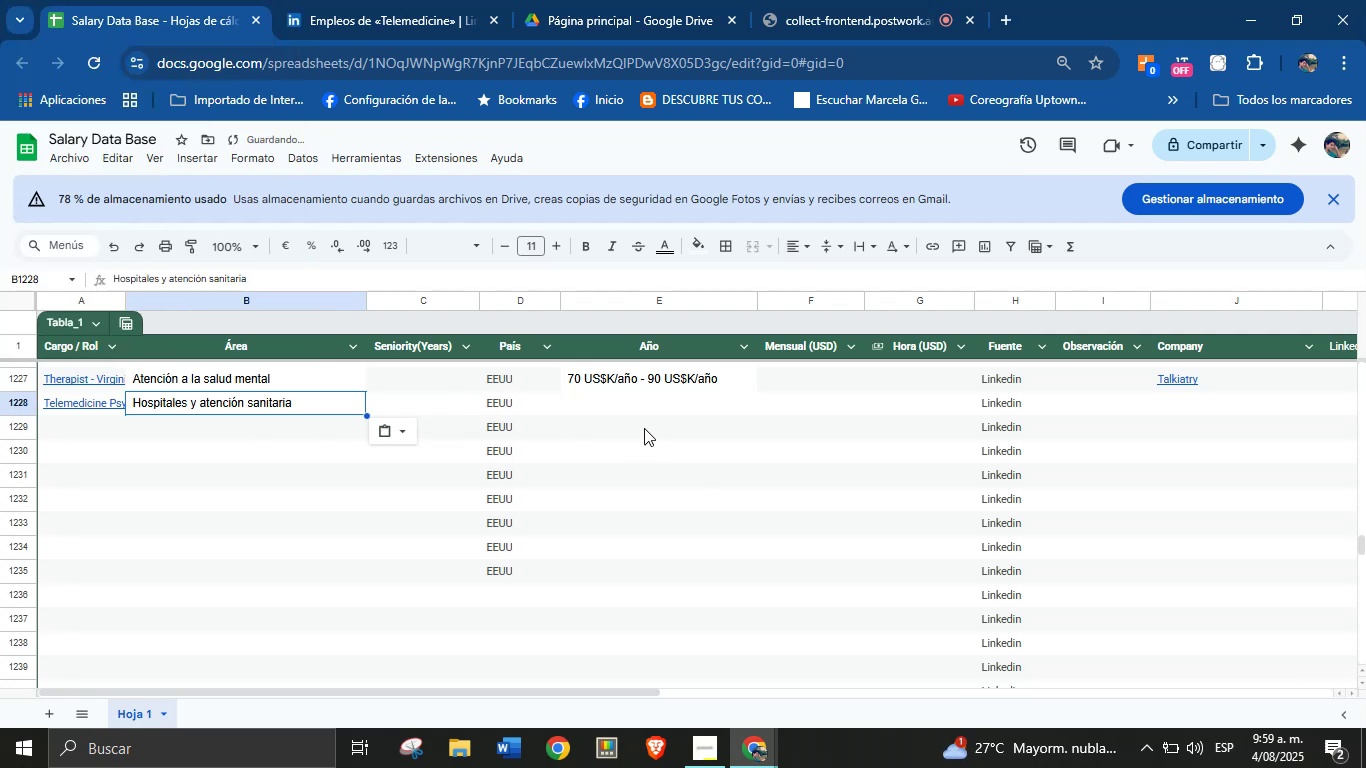 
left_click([648, 404])
 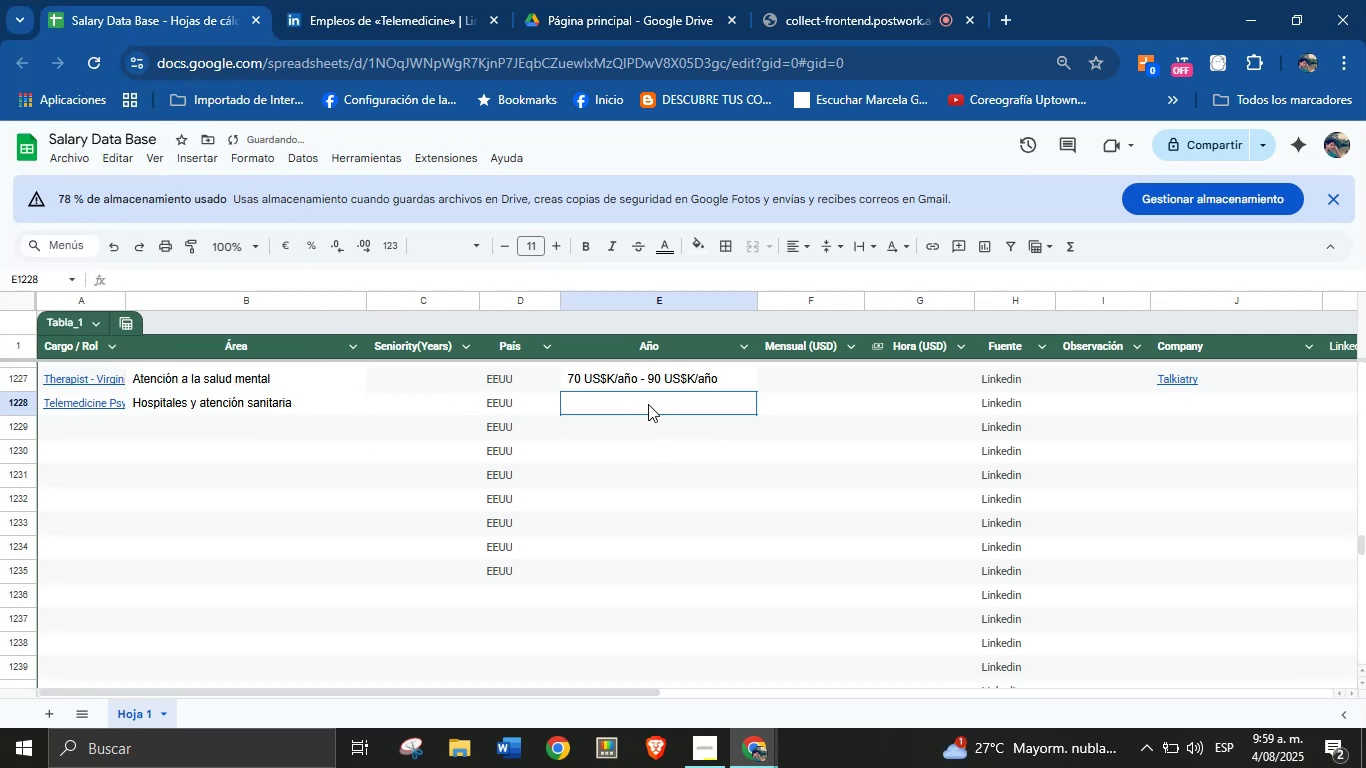 
key(Meta+MetaLeft)
 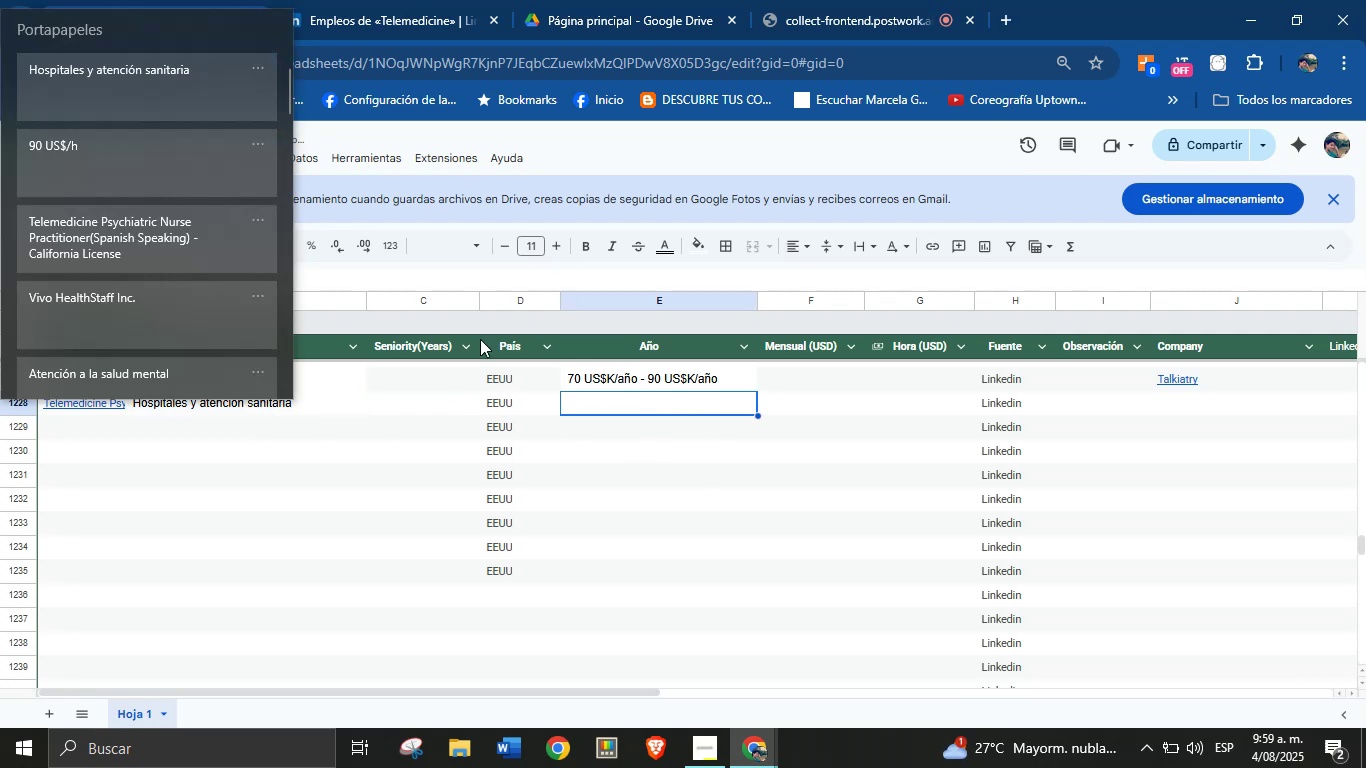 
key(Meta+MetaLeft)
 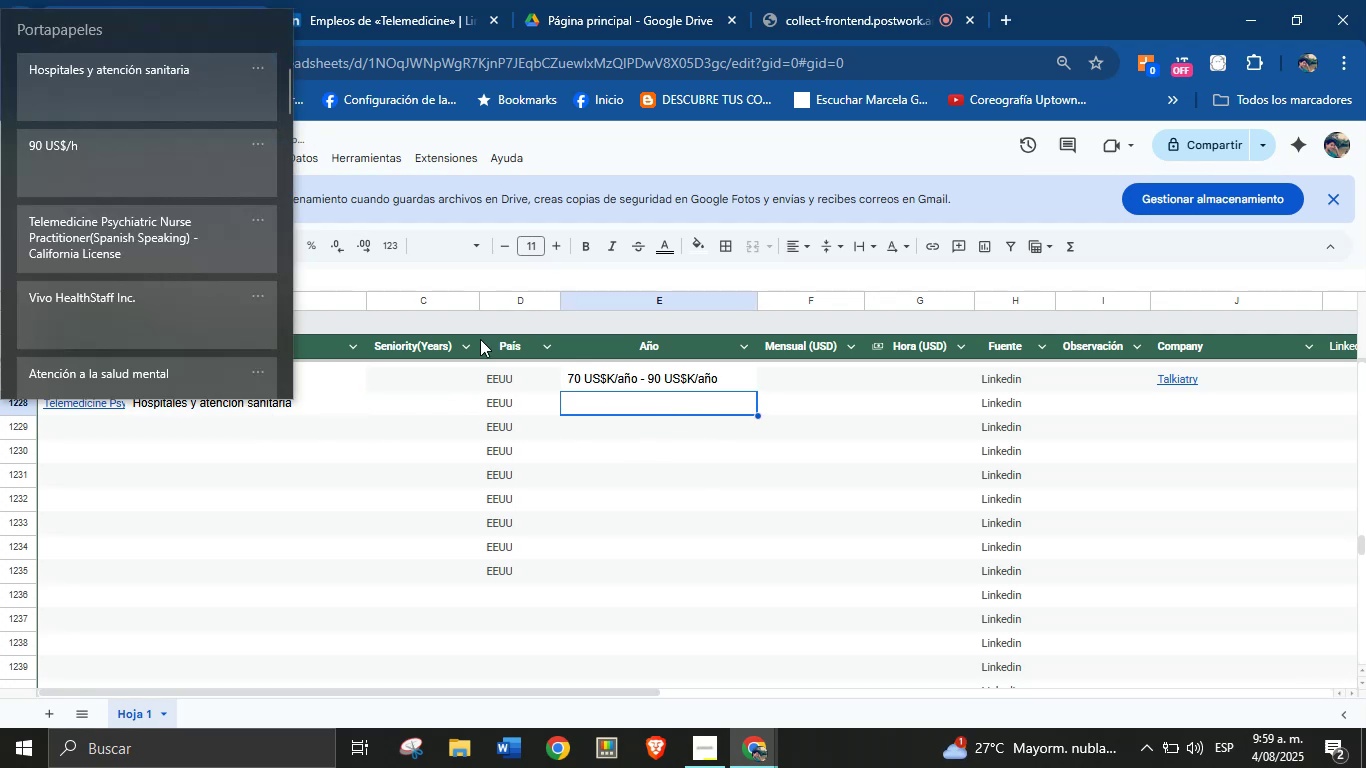 
key(Meta+V)
 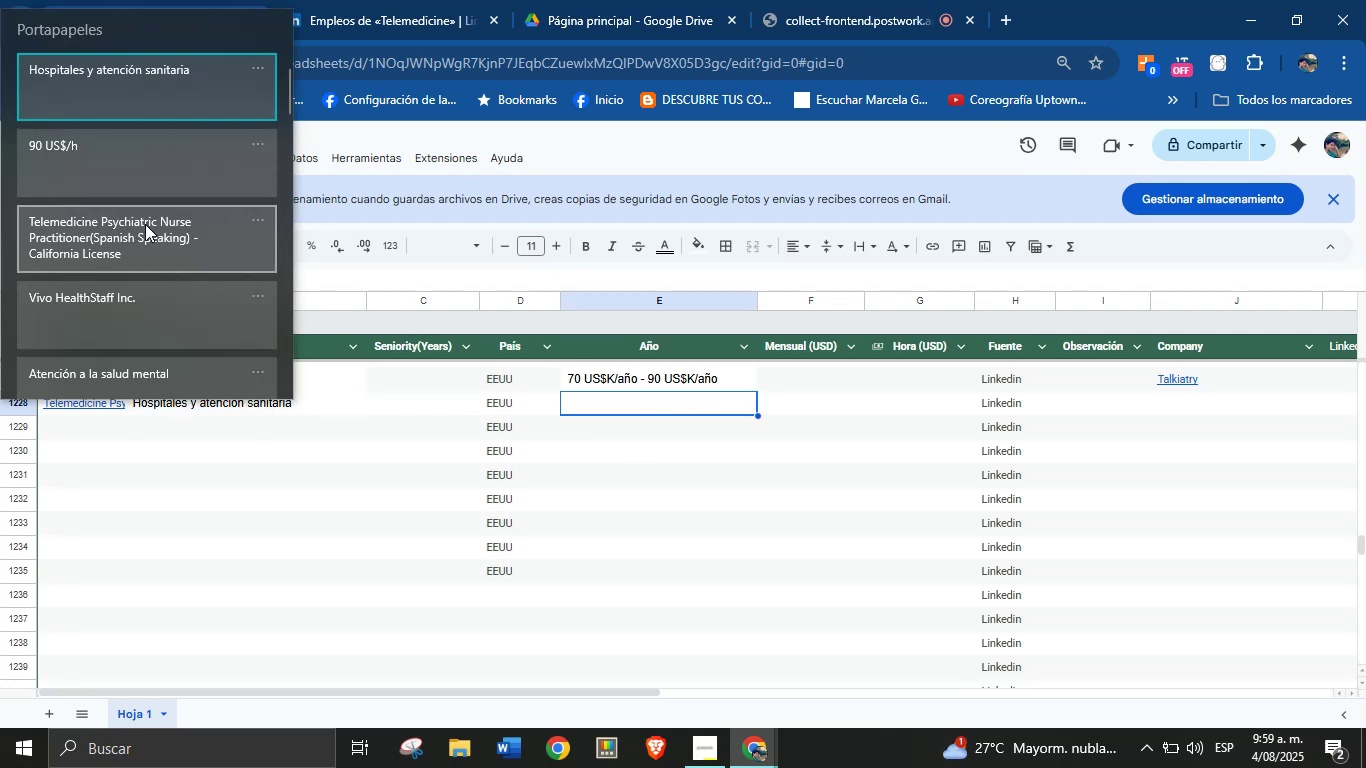 
wait(7.83)
 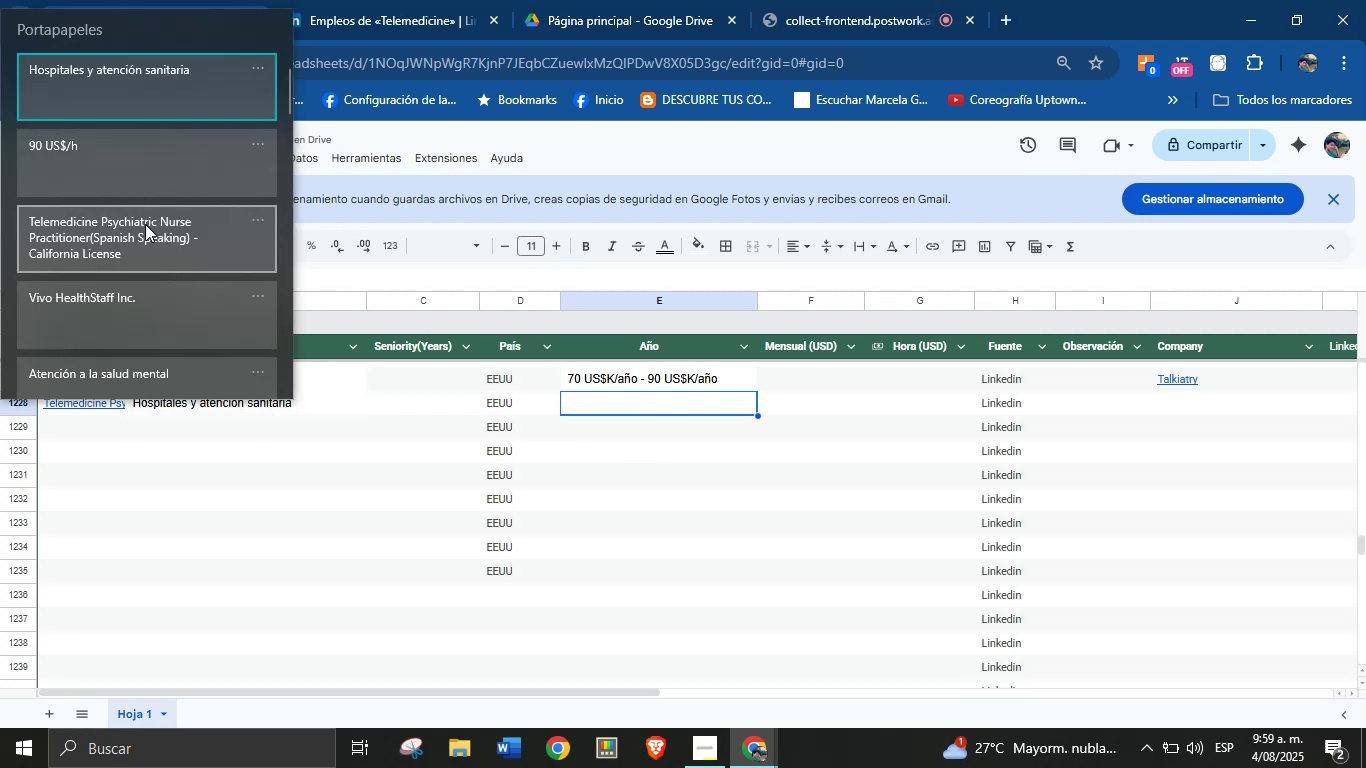 
left_click([117, 171])
 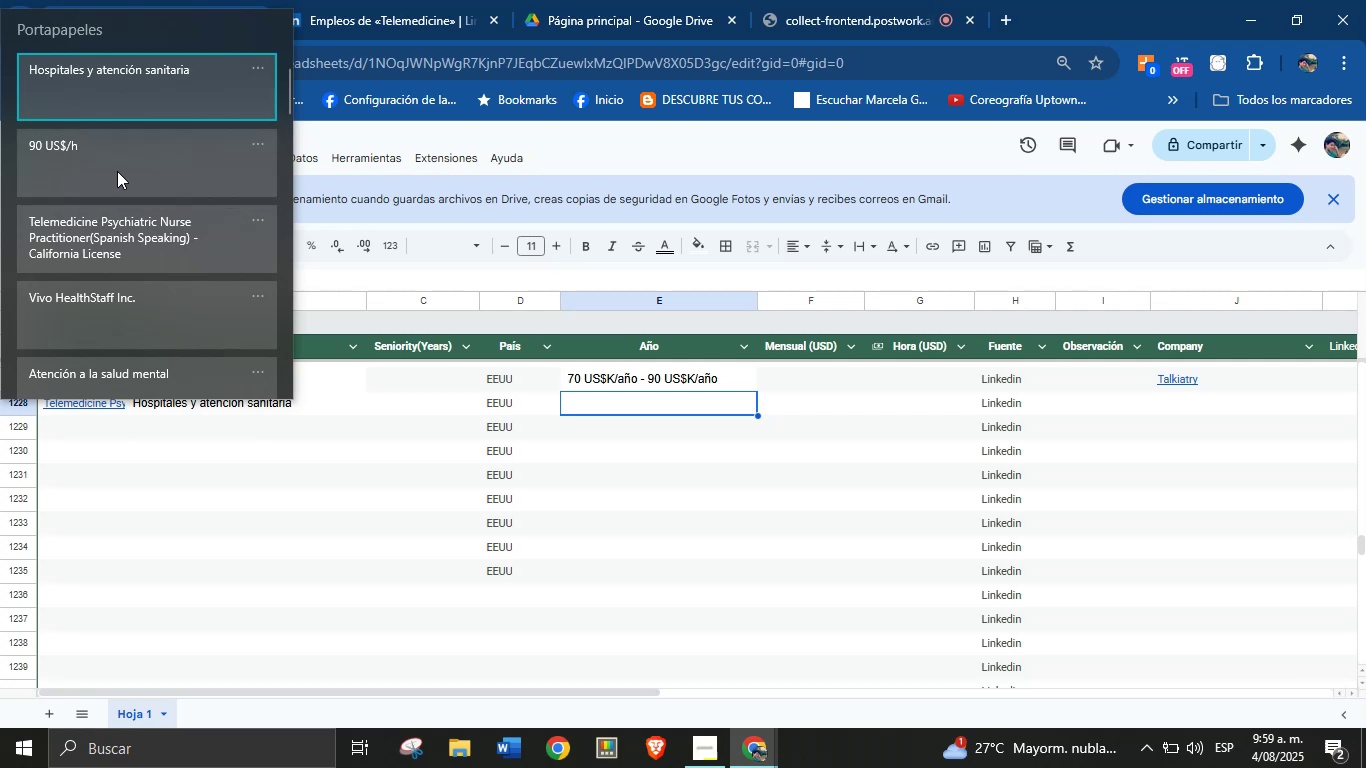 
key(Control+ControlLeft)
 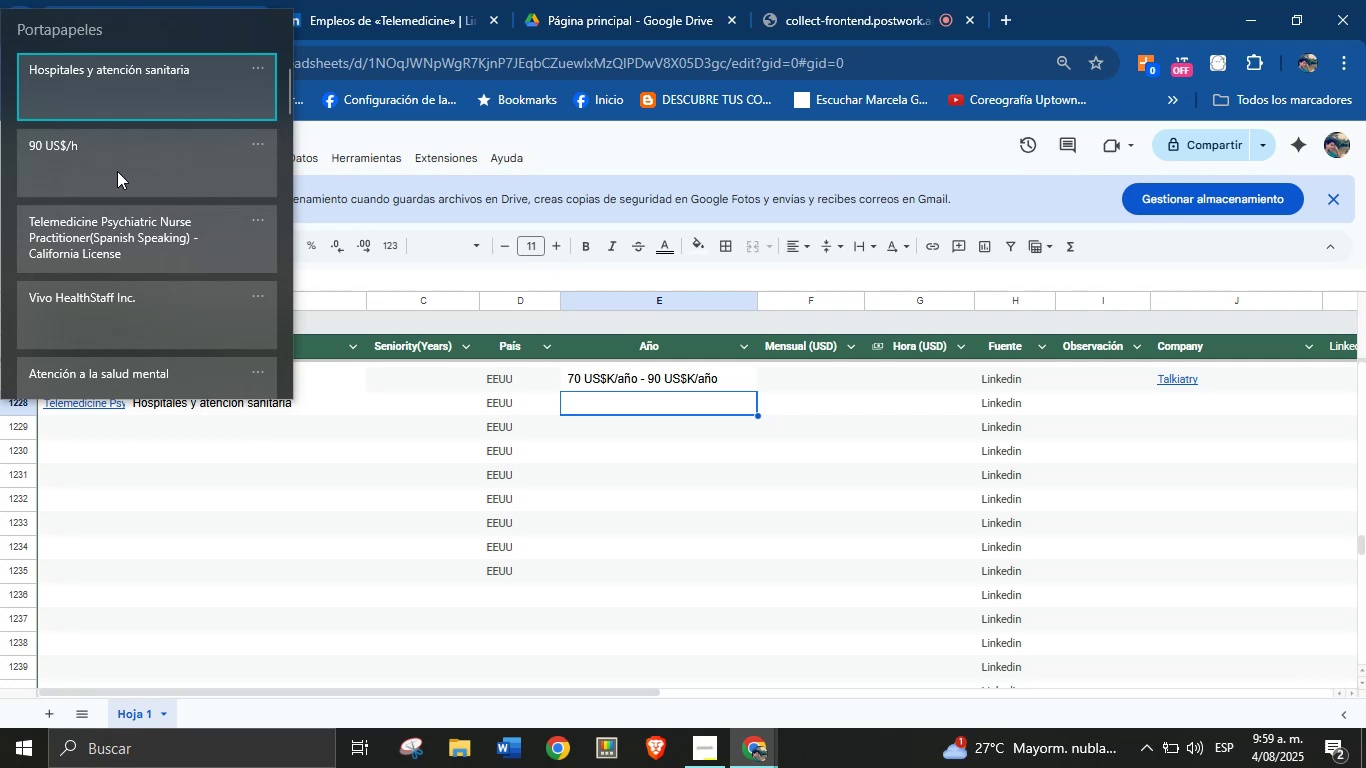 
key(Control+V)
 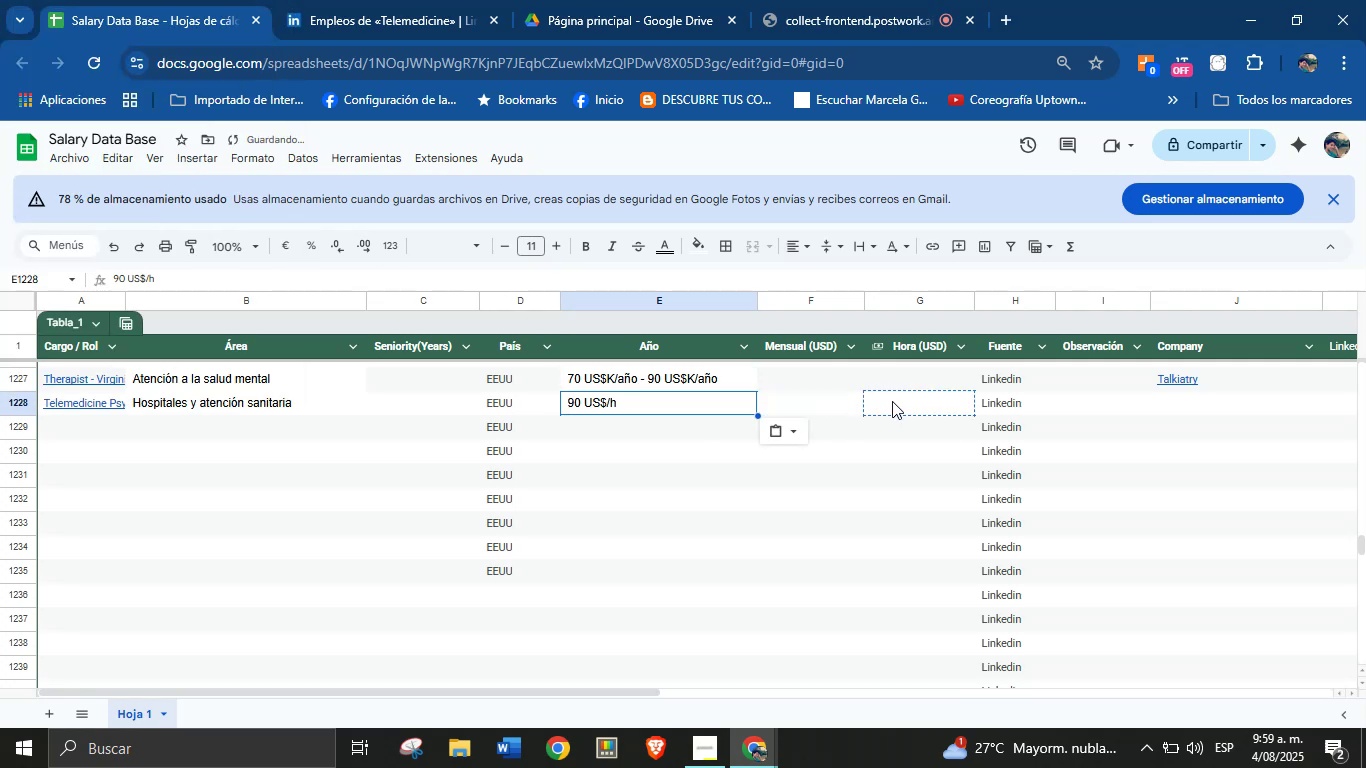 
left_click([1169, 401])
 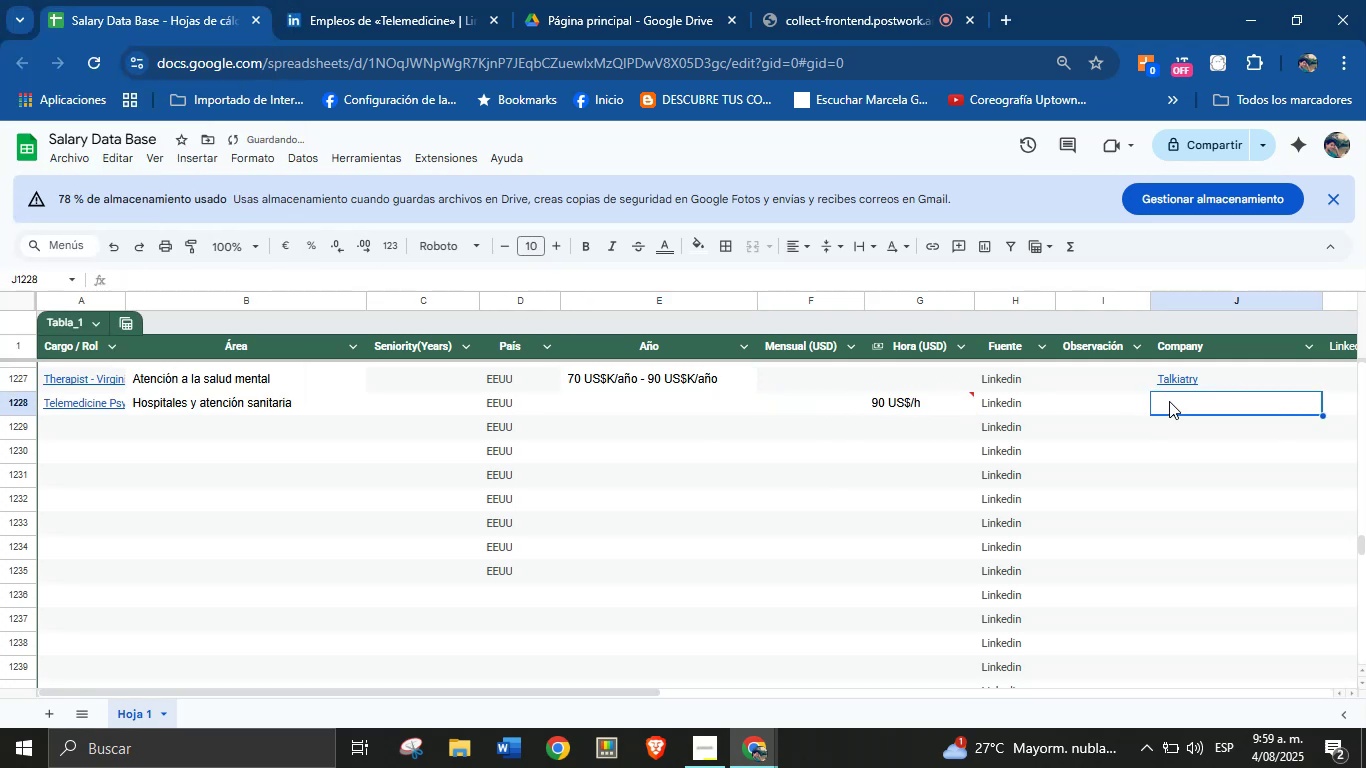 
key(Meta+MetaLeft)
 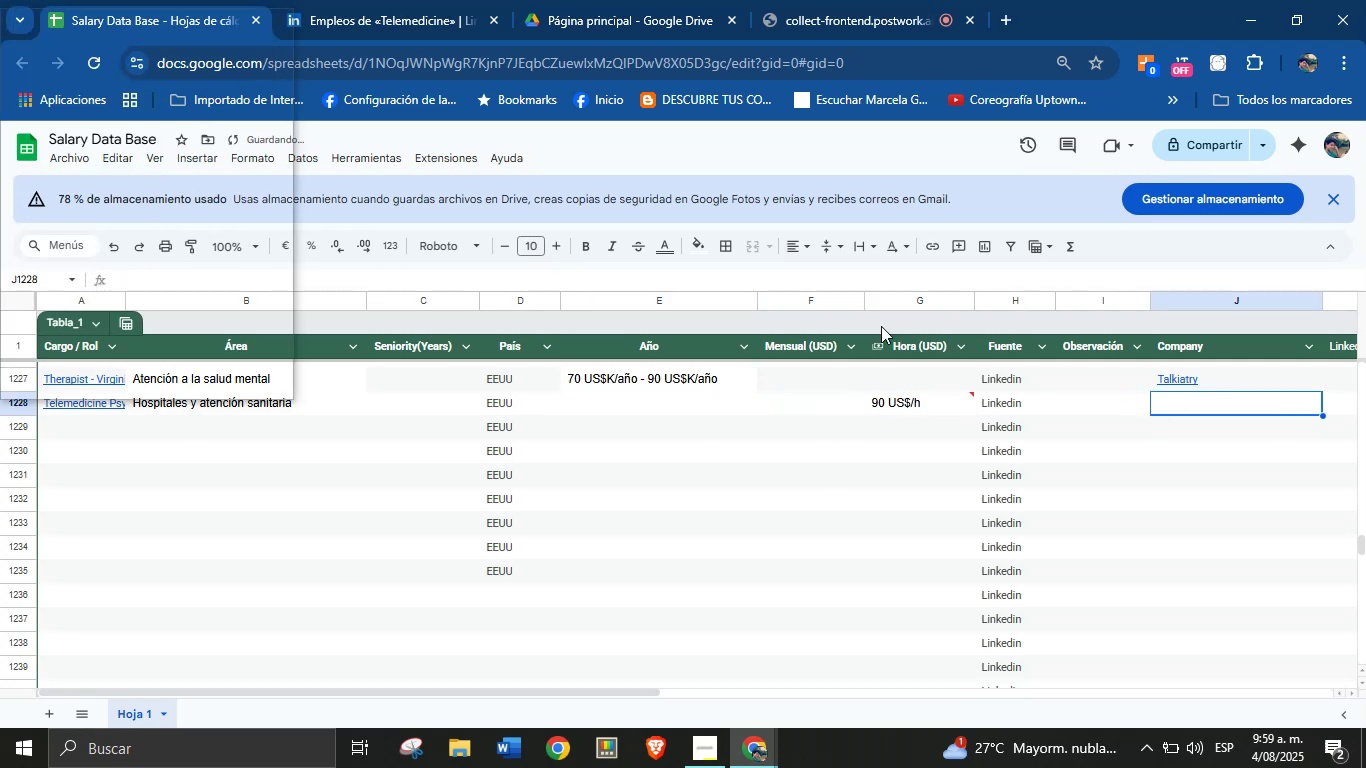 
key(Meta+MetaLeft)
 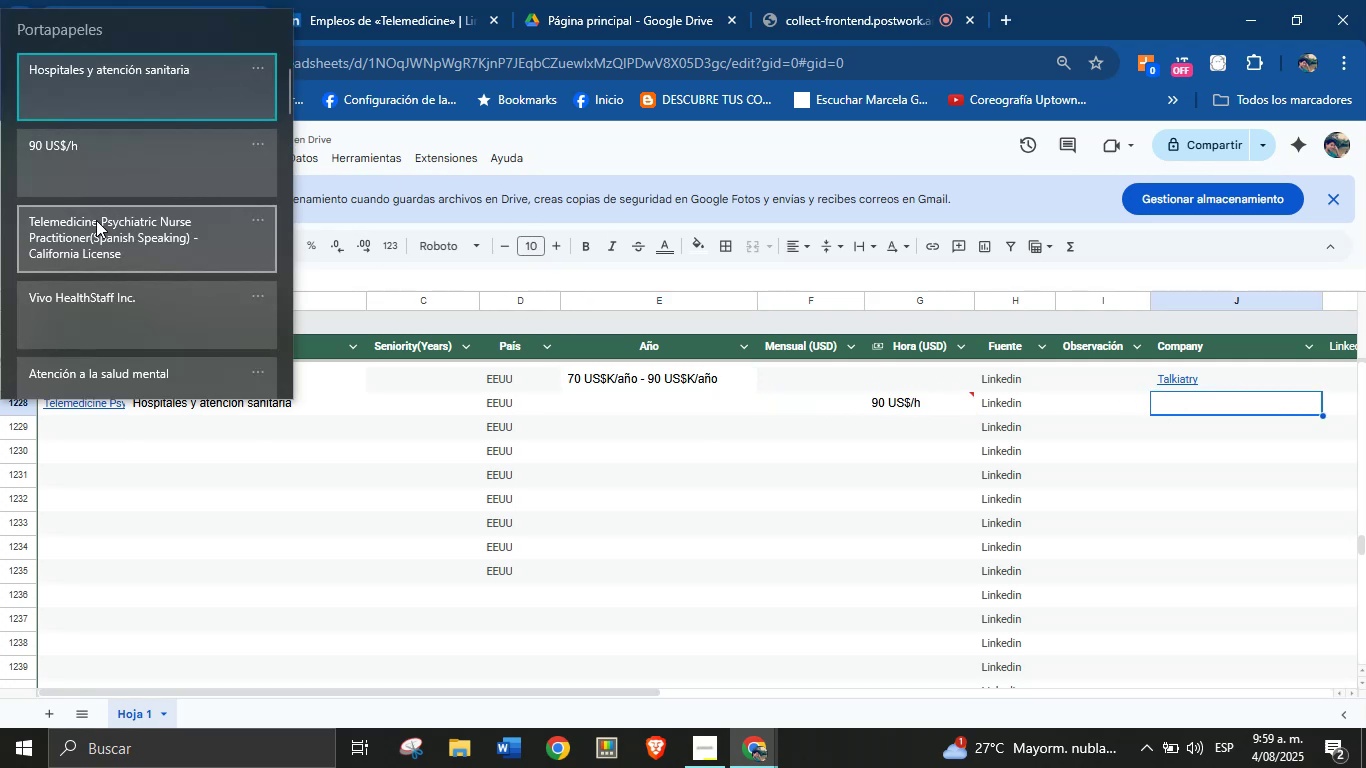 
key(Meta+V)
 